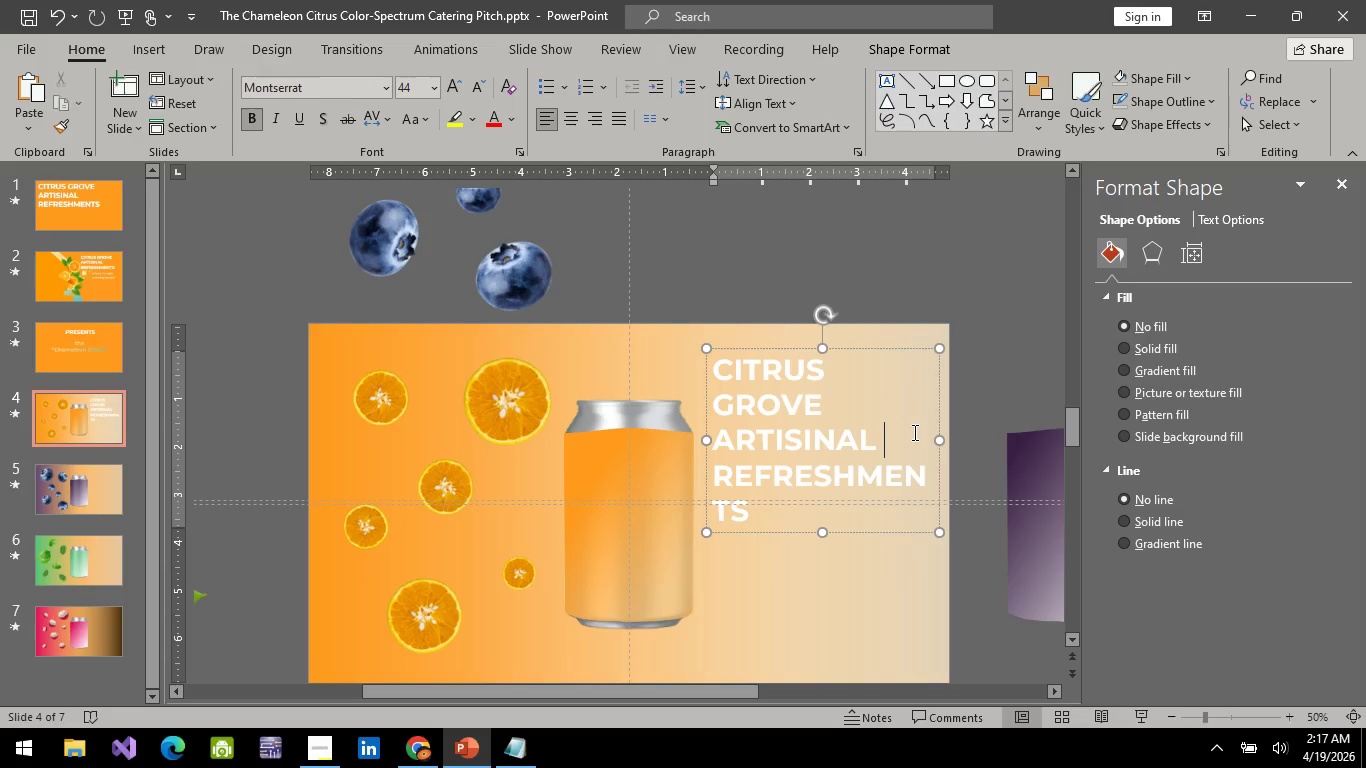 
key(Control+A)
 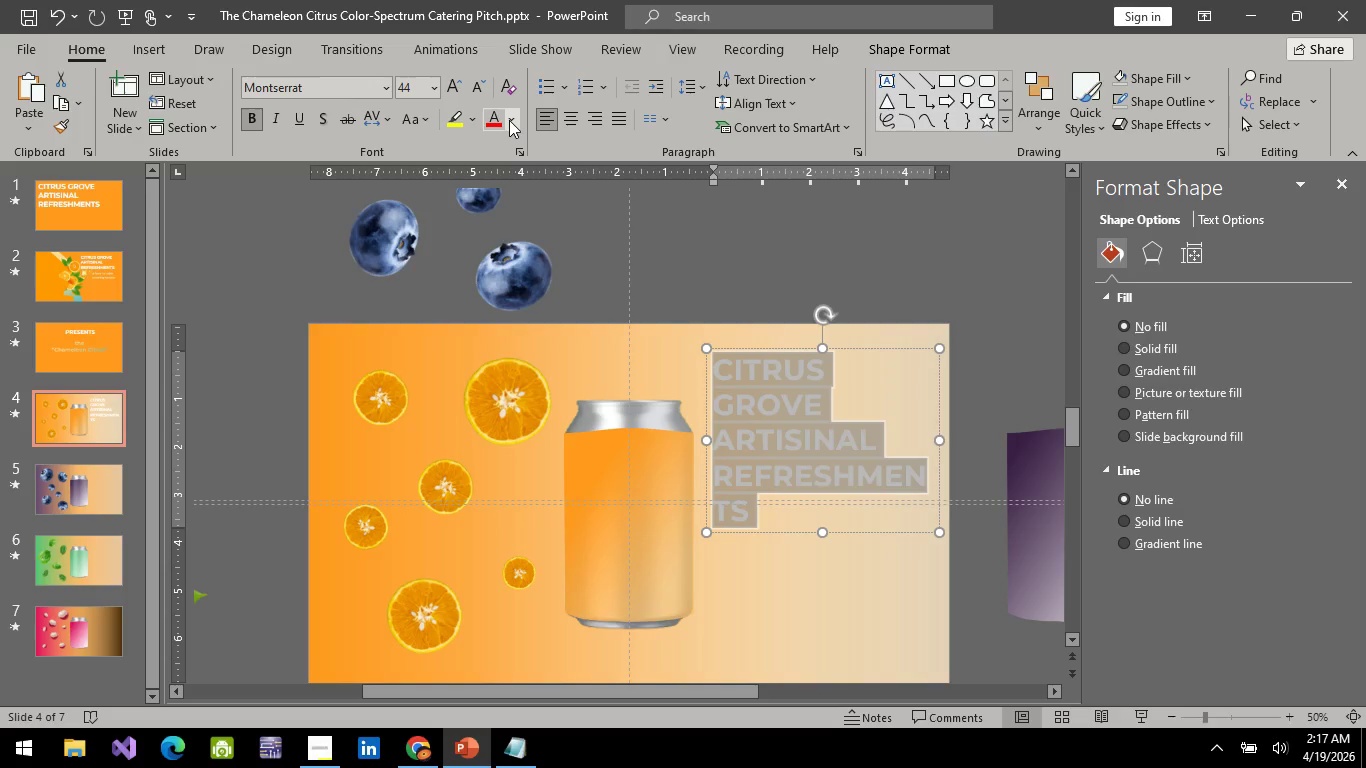 
left_click([509, 120])
 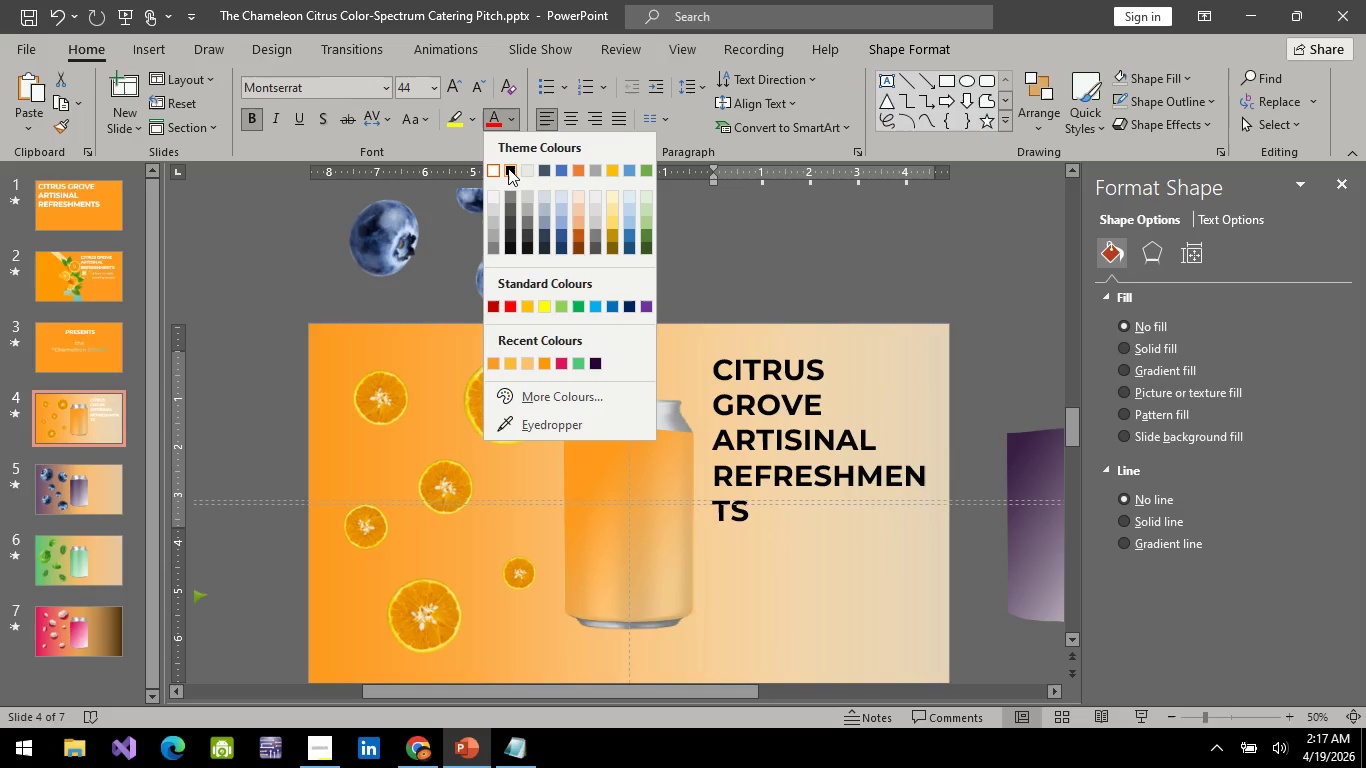 
left_click([508, 168])
 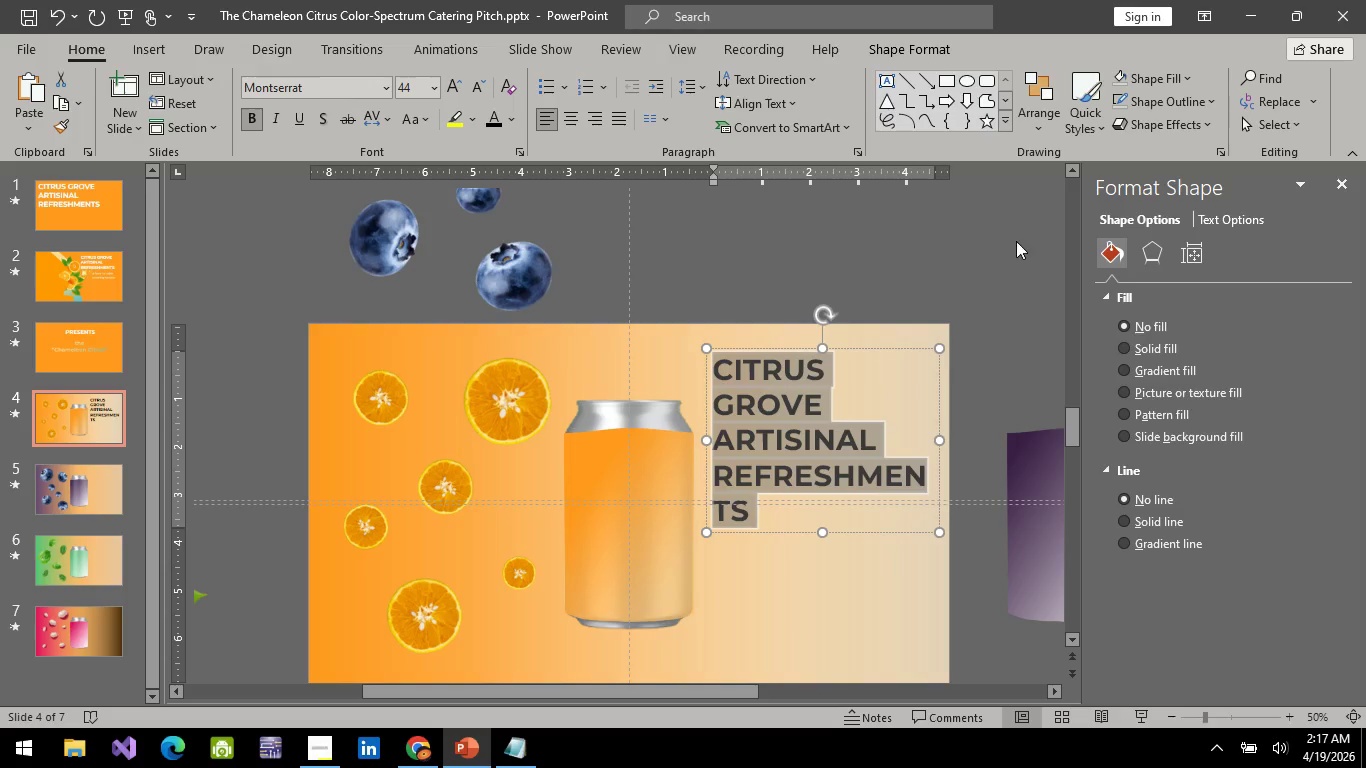 
left_click([980, 224])
 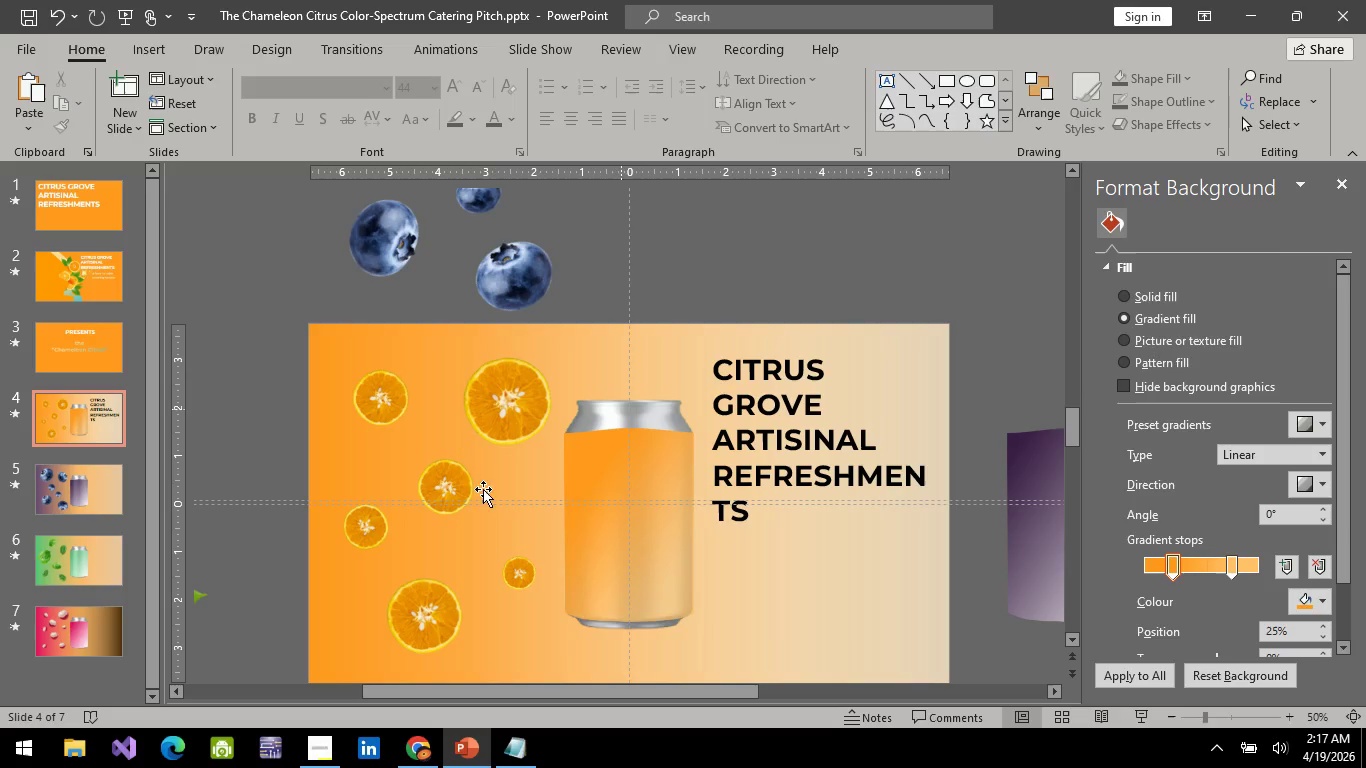 
left_click([819, 471])
 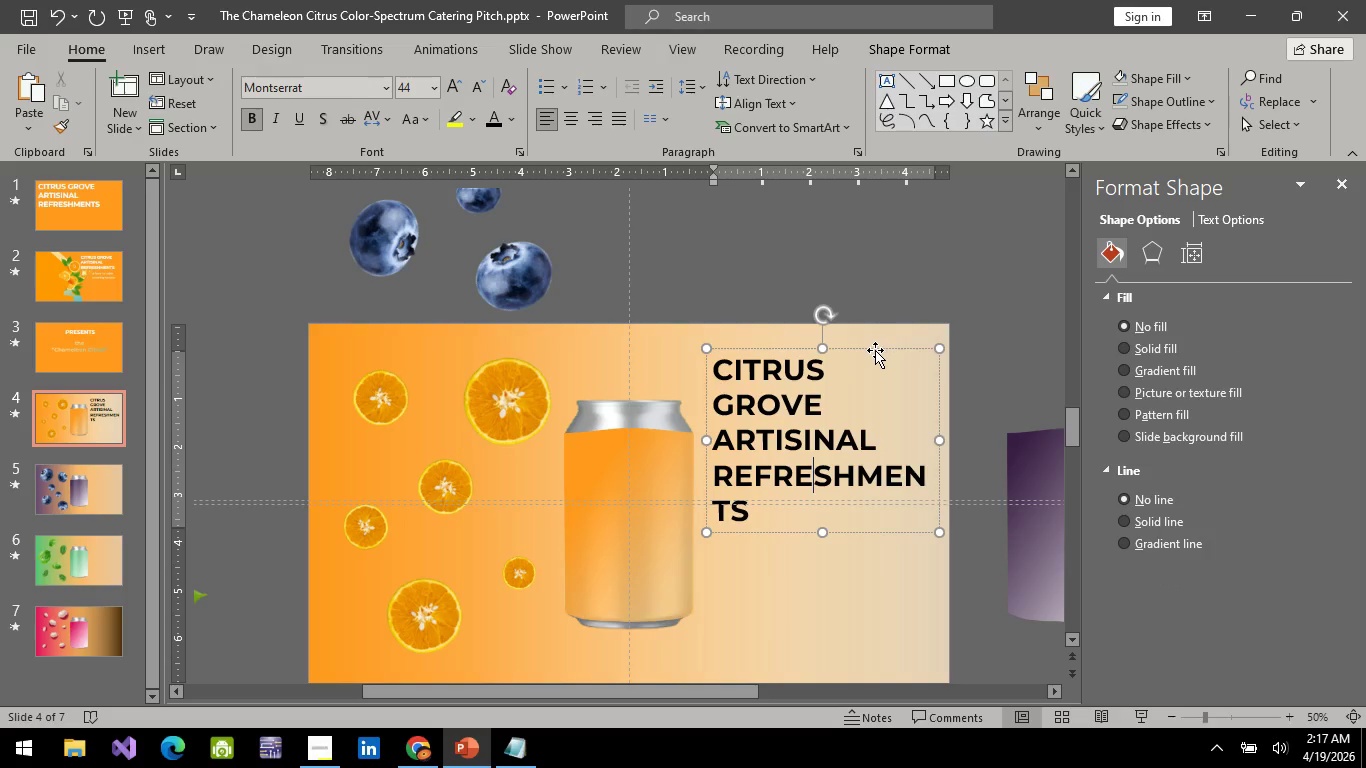 
left_click([875, 350])
 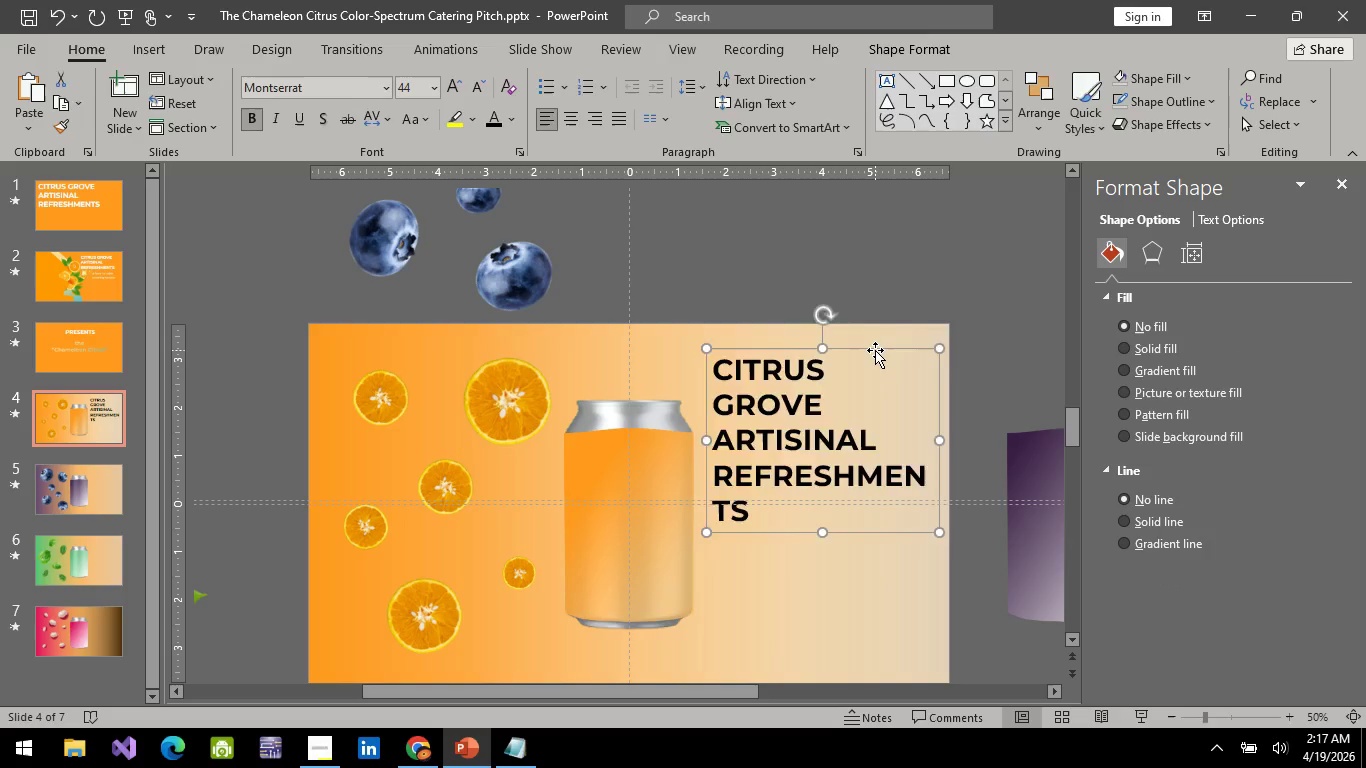 
key(Delete)
 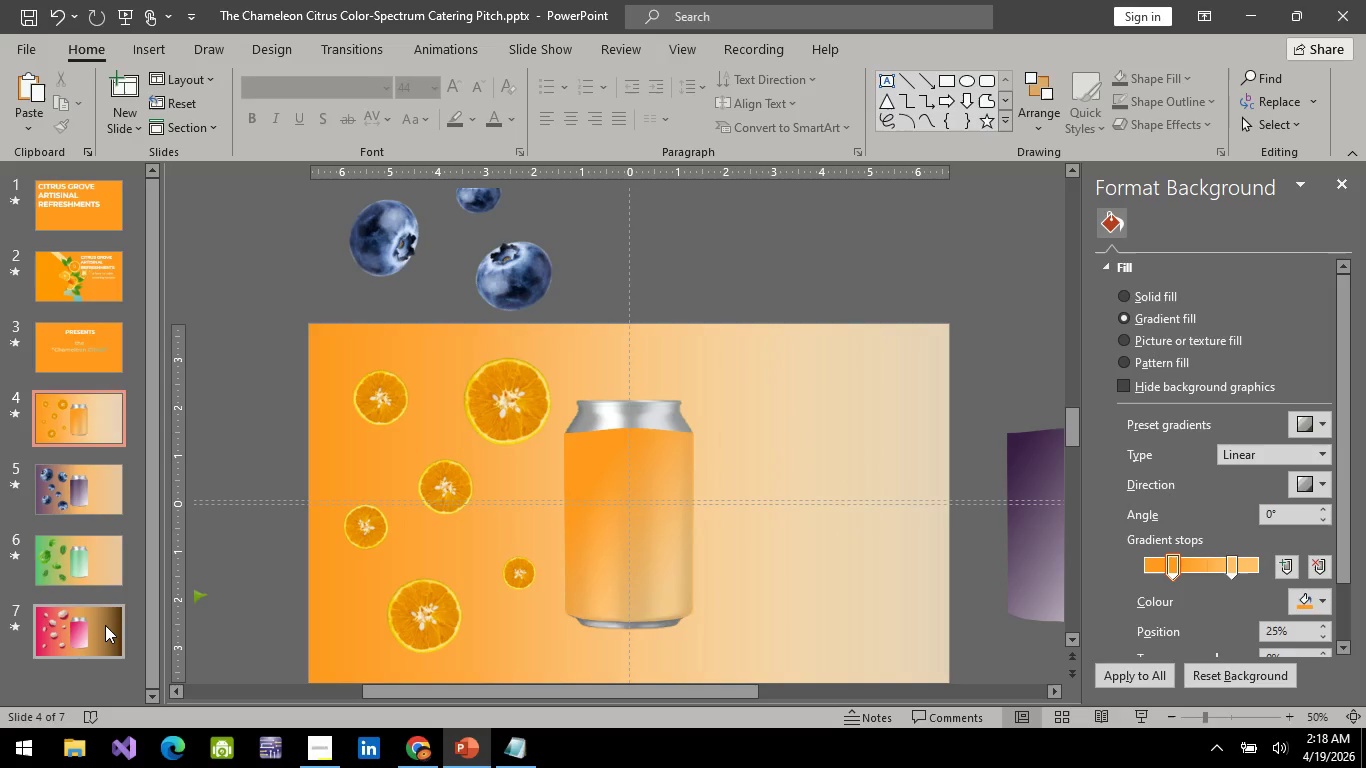 
left_click([105, 625])
 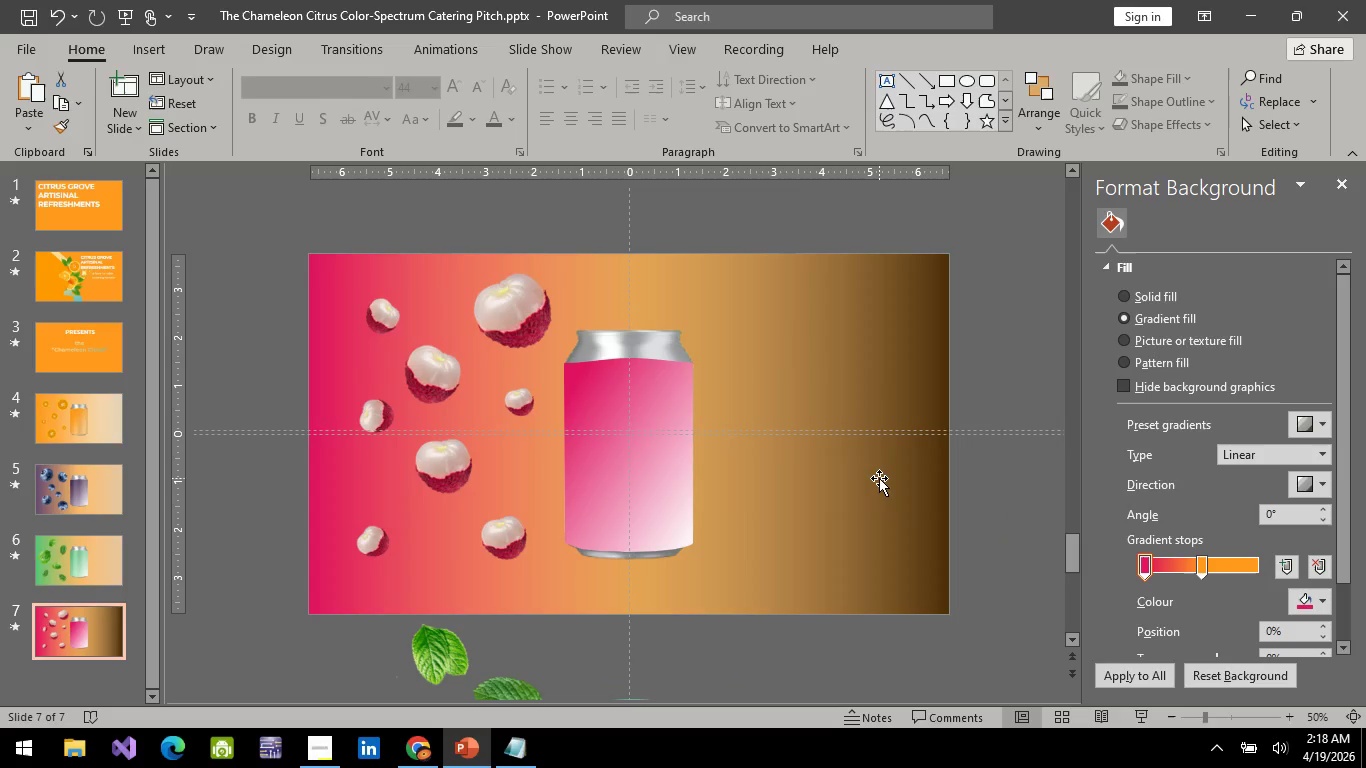 
left_click([879, 478])
 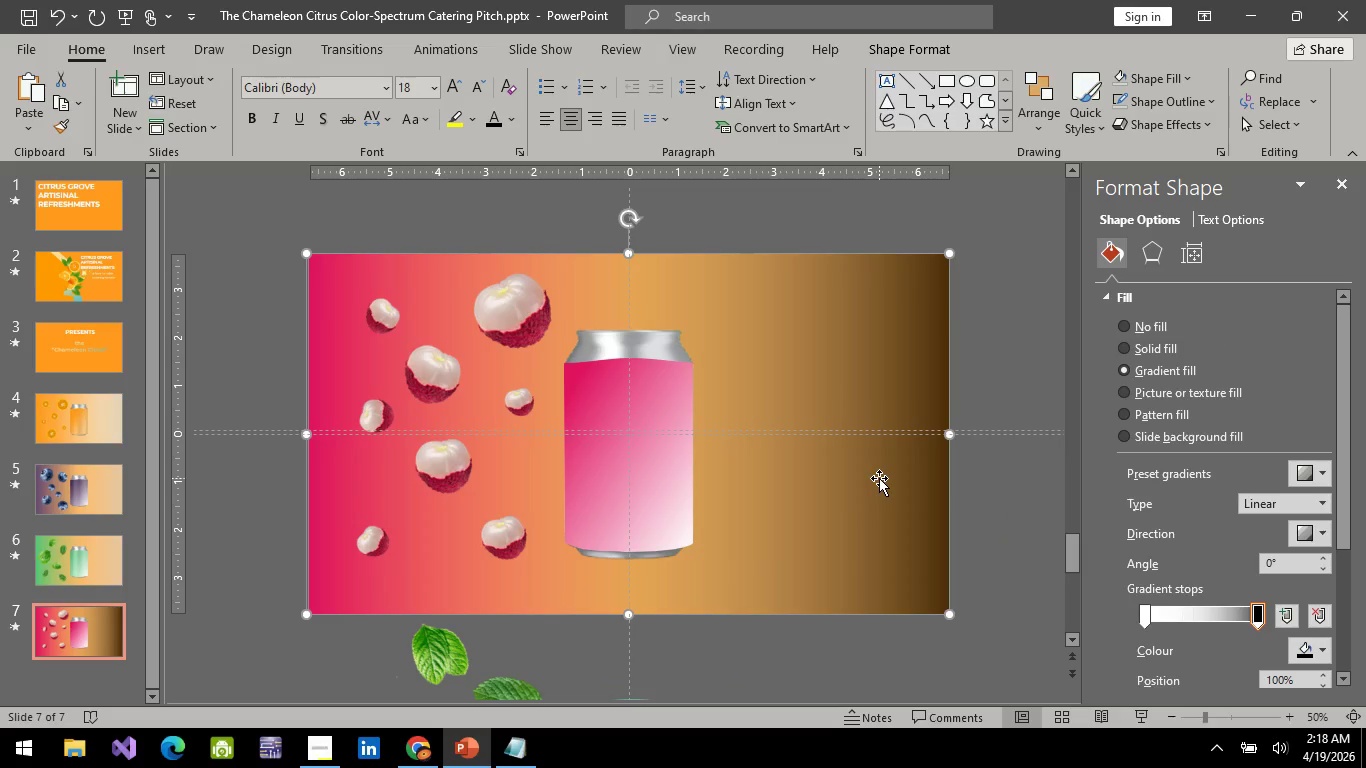 
key(Delete)
 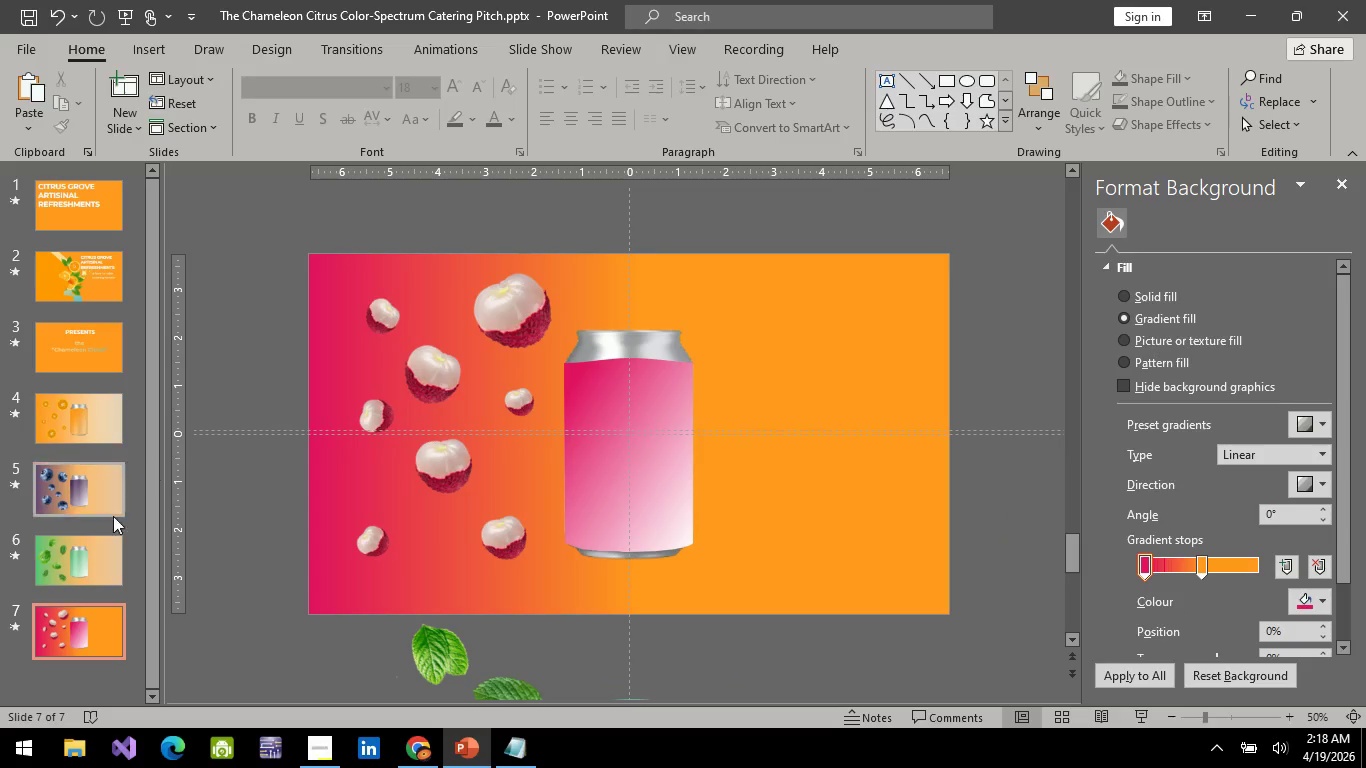 
left_click([98, 568])
 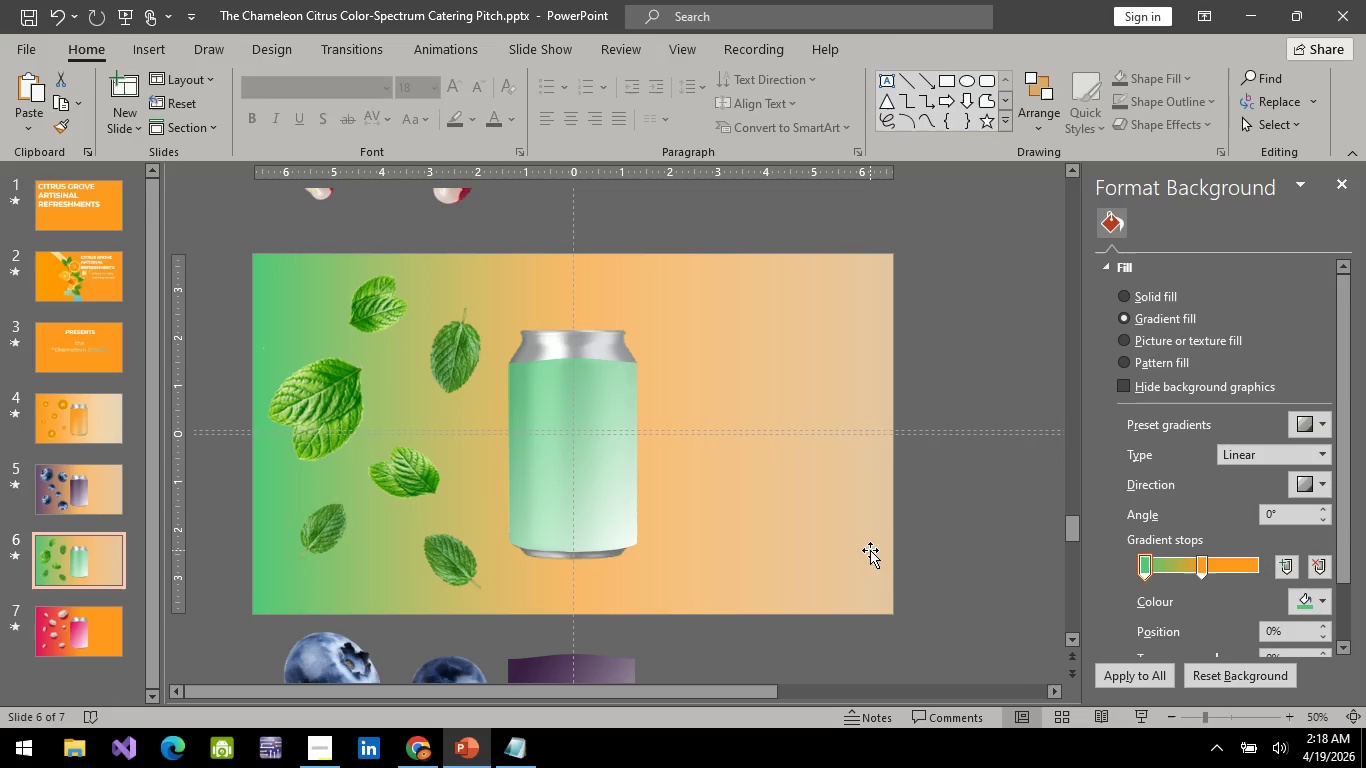 
left_click([870, 550])
 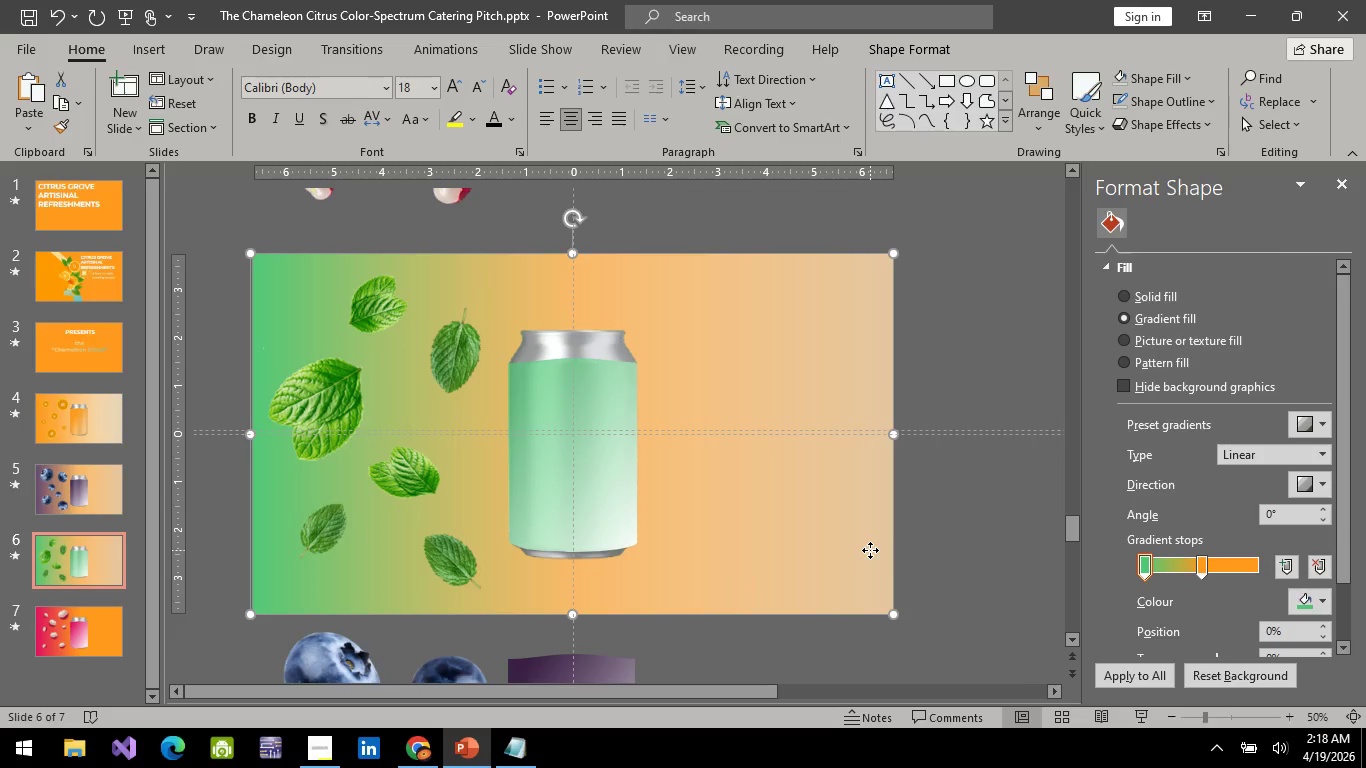 
key(Control+C)
 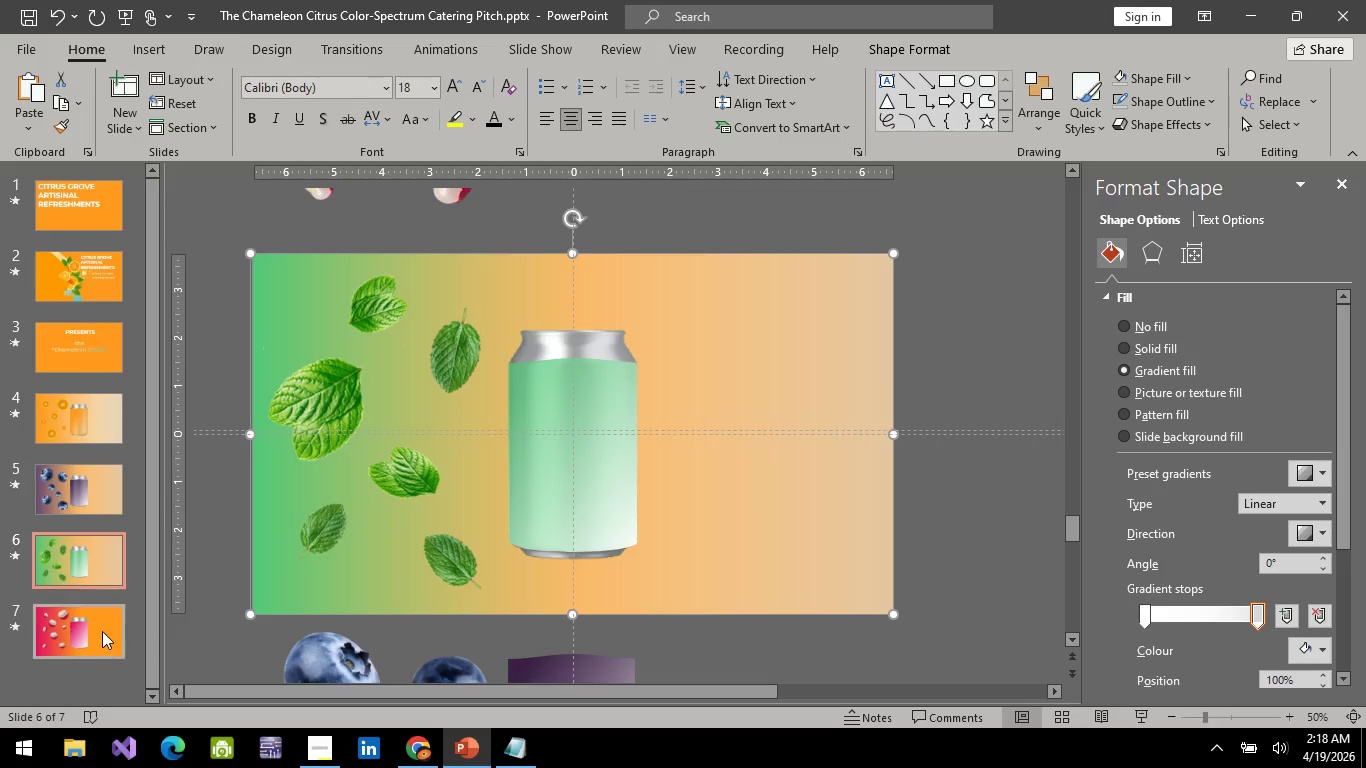 
left_click([101, 629])
 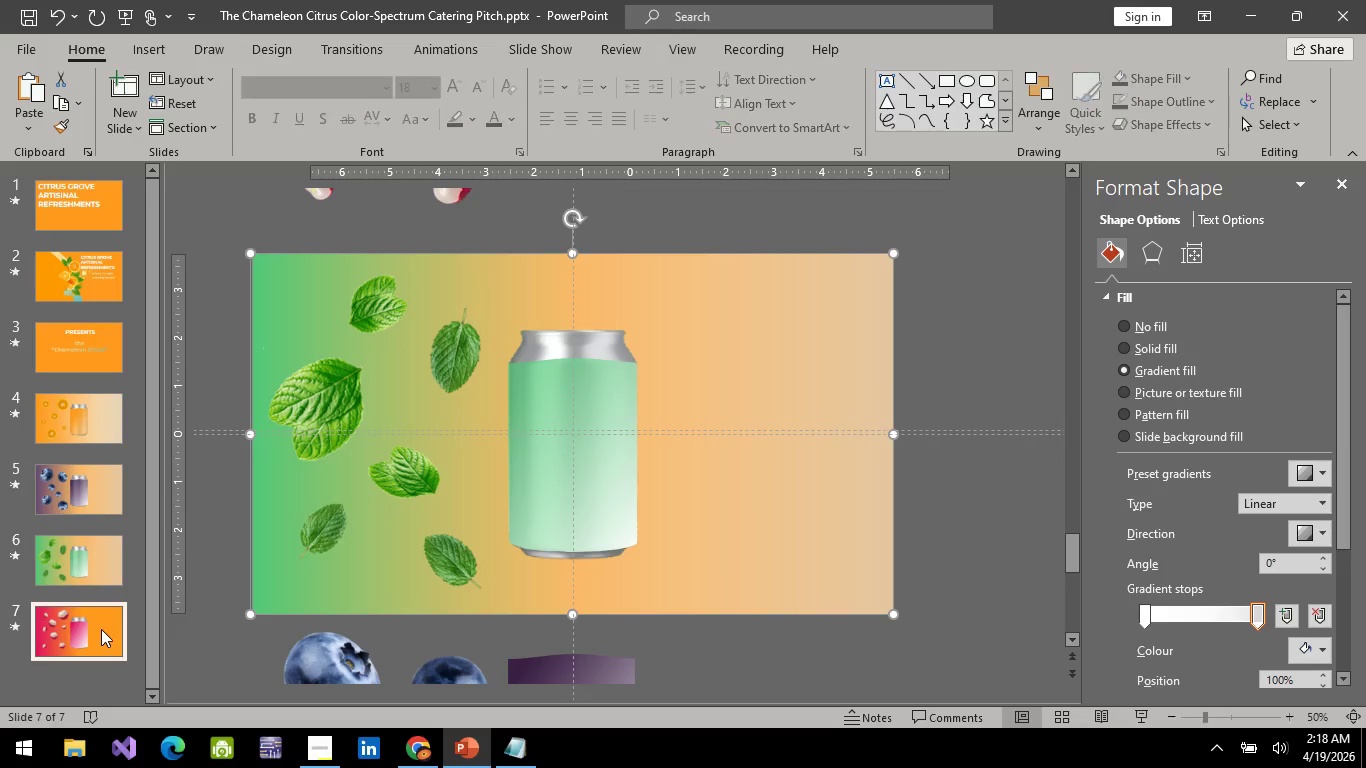 
key(Control+V)
 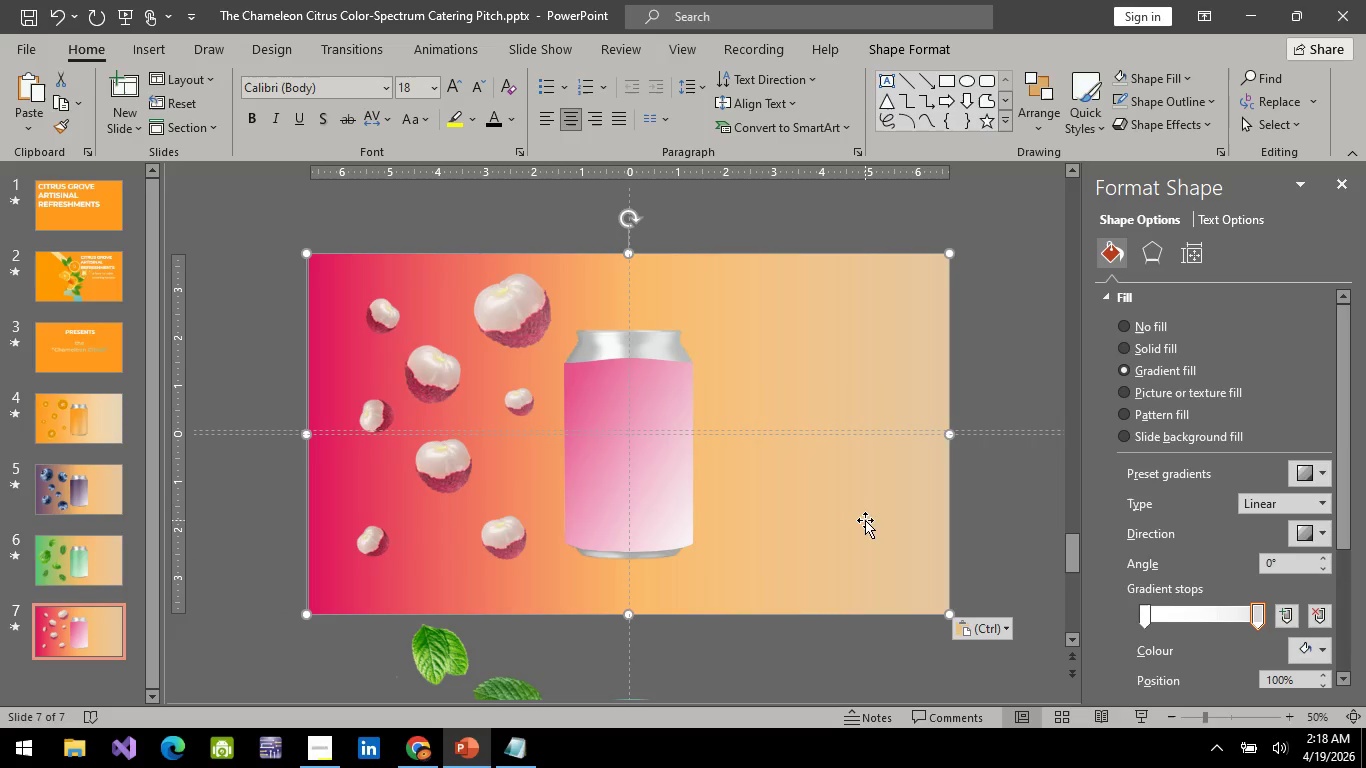 
right_click([865, 520])
 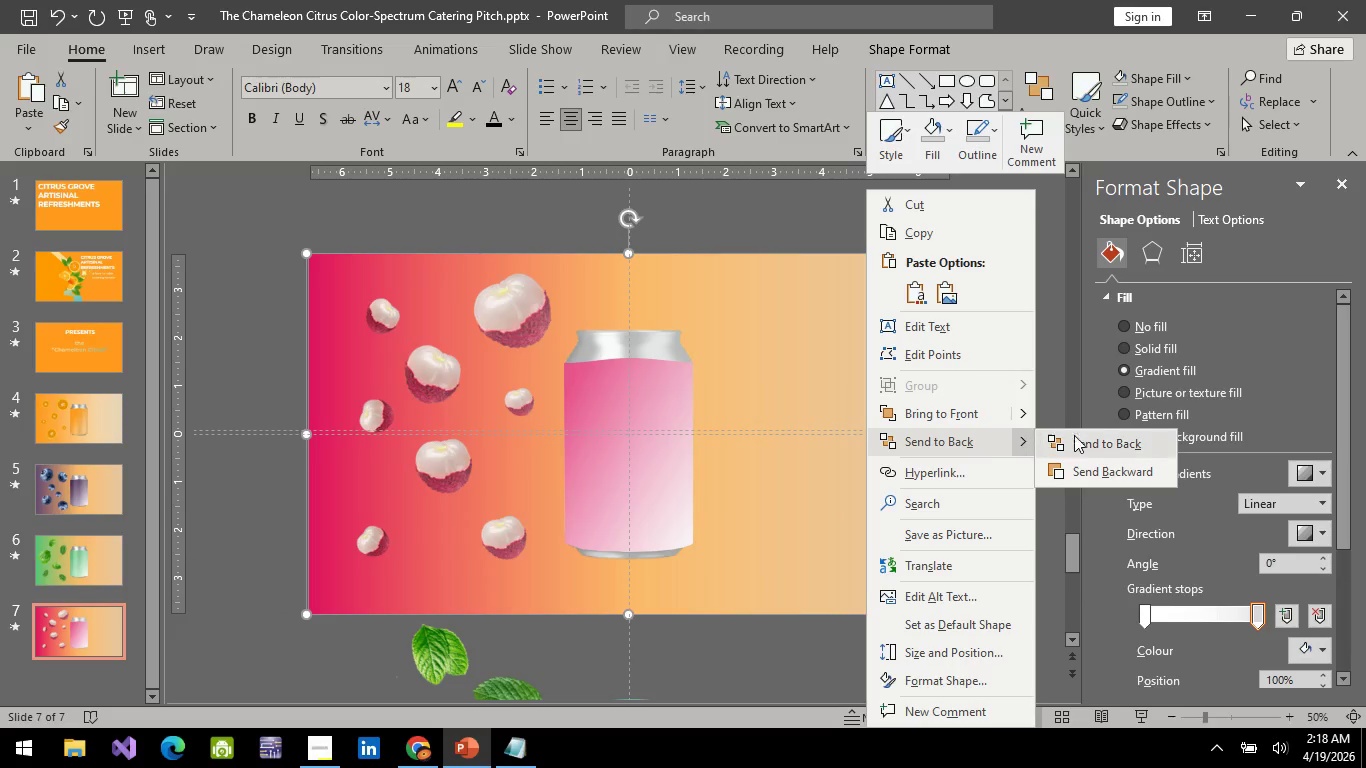 
left_click([1107, 439])
 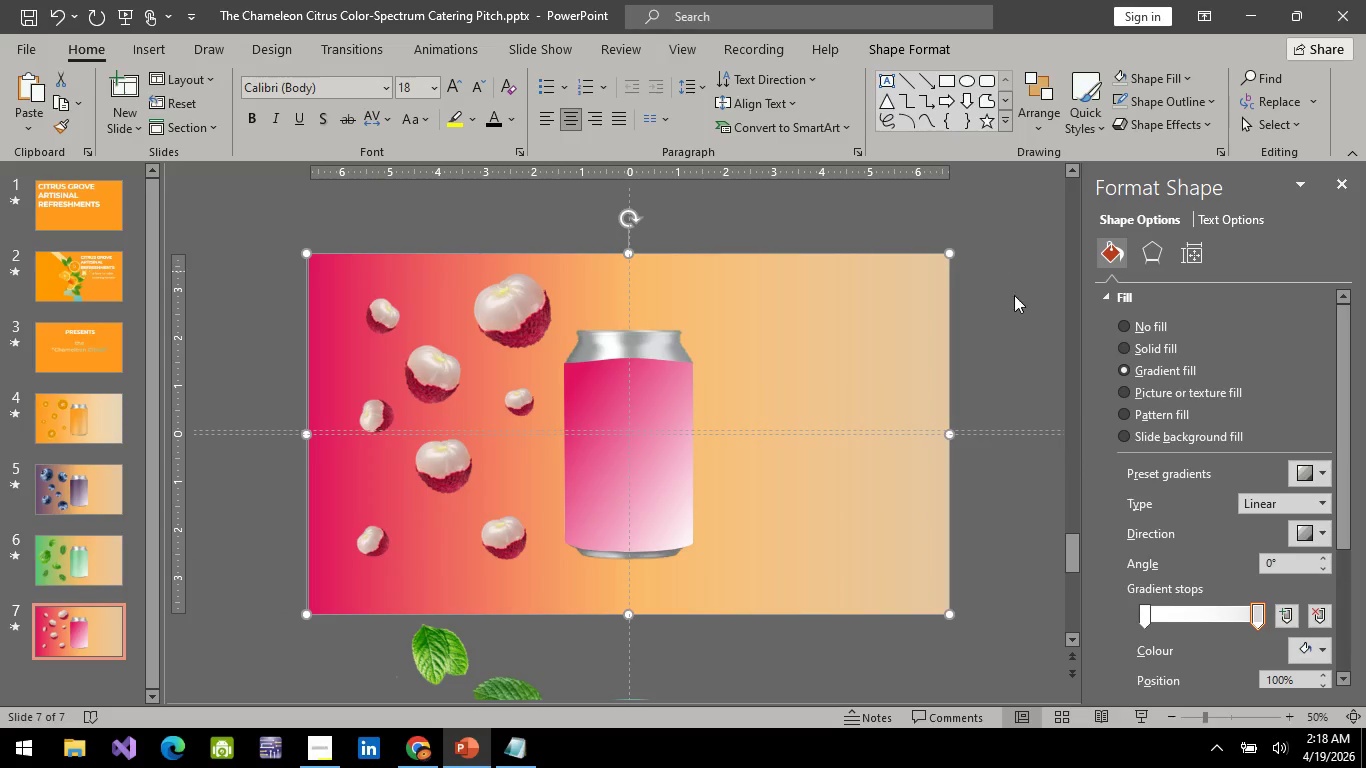 
left_click([1038, 337])
 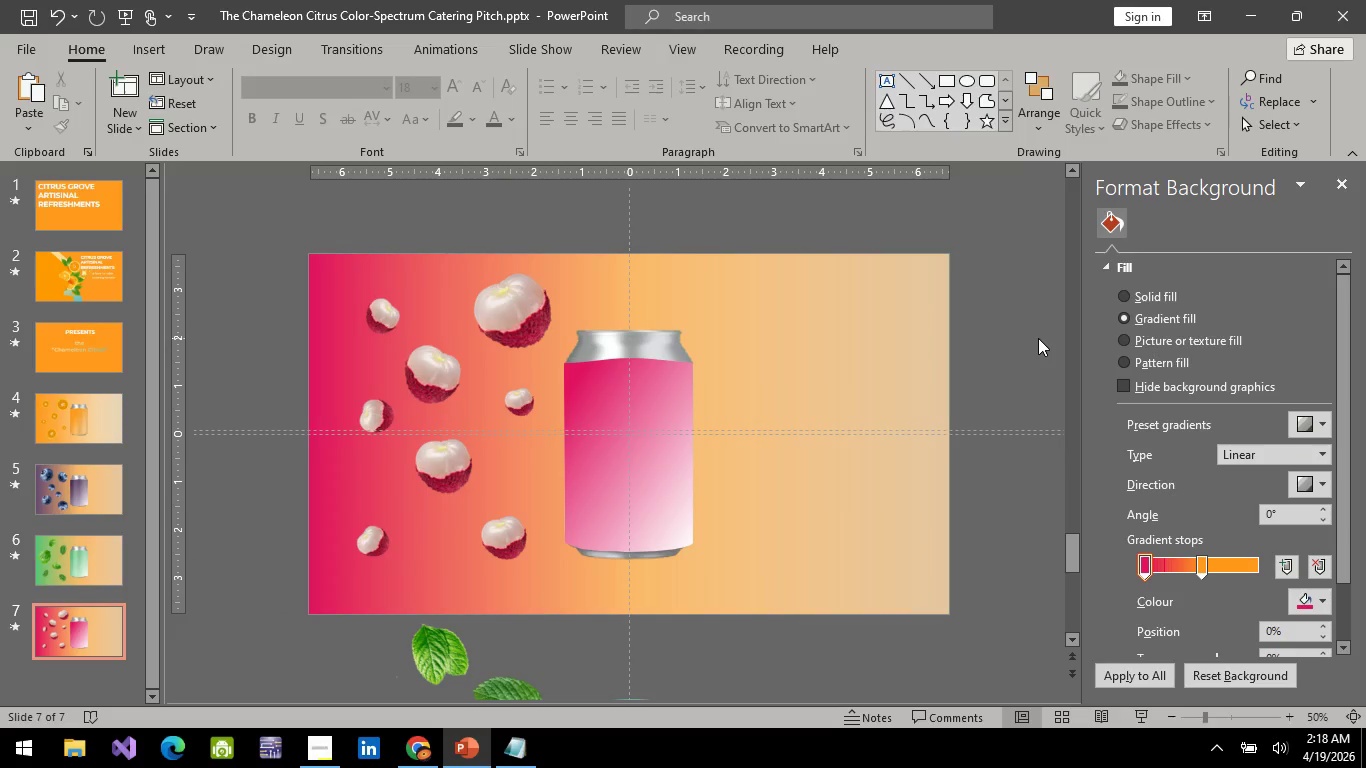 
wait(26.3)
 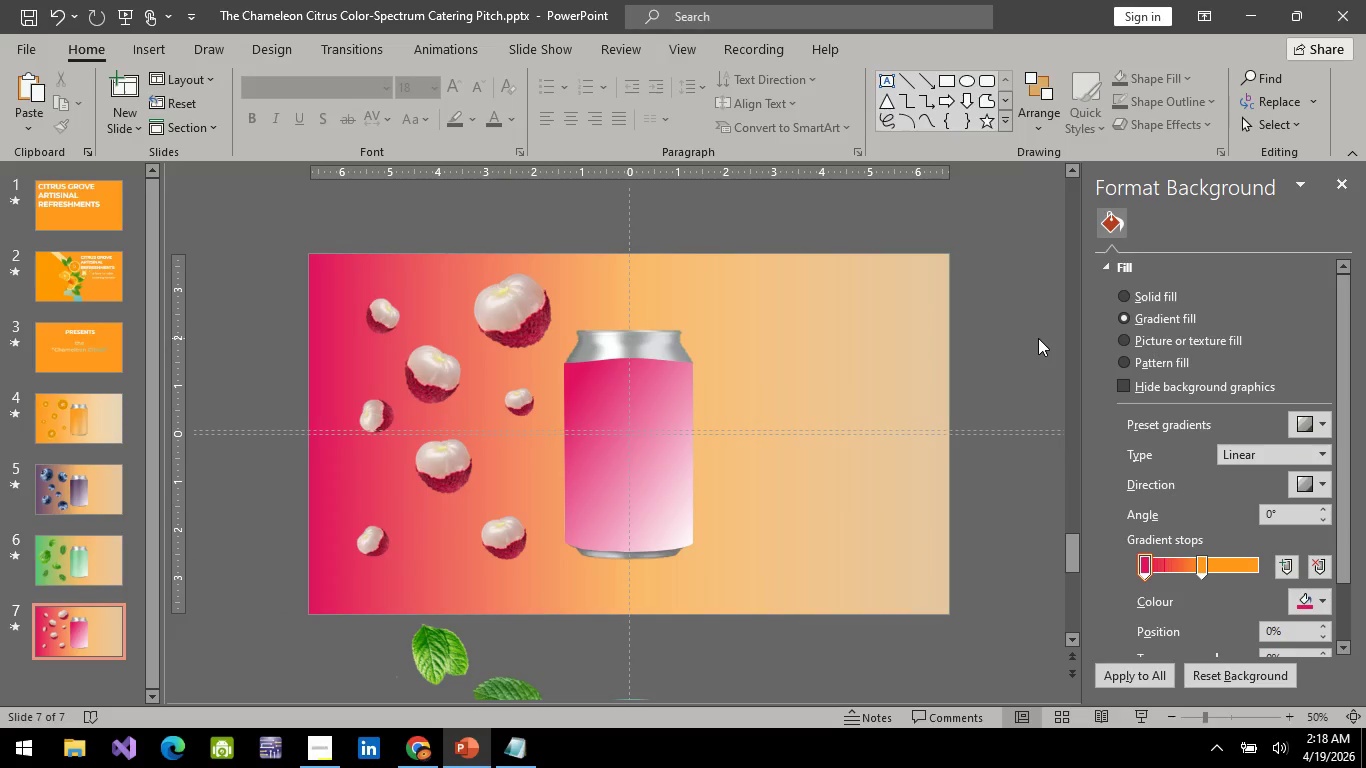 
scroll: coordinate [556, 473], scroll_direction: down, amount: 6.0
 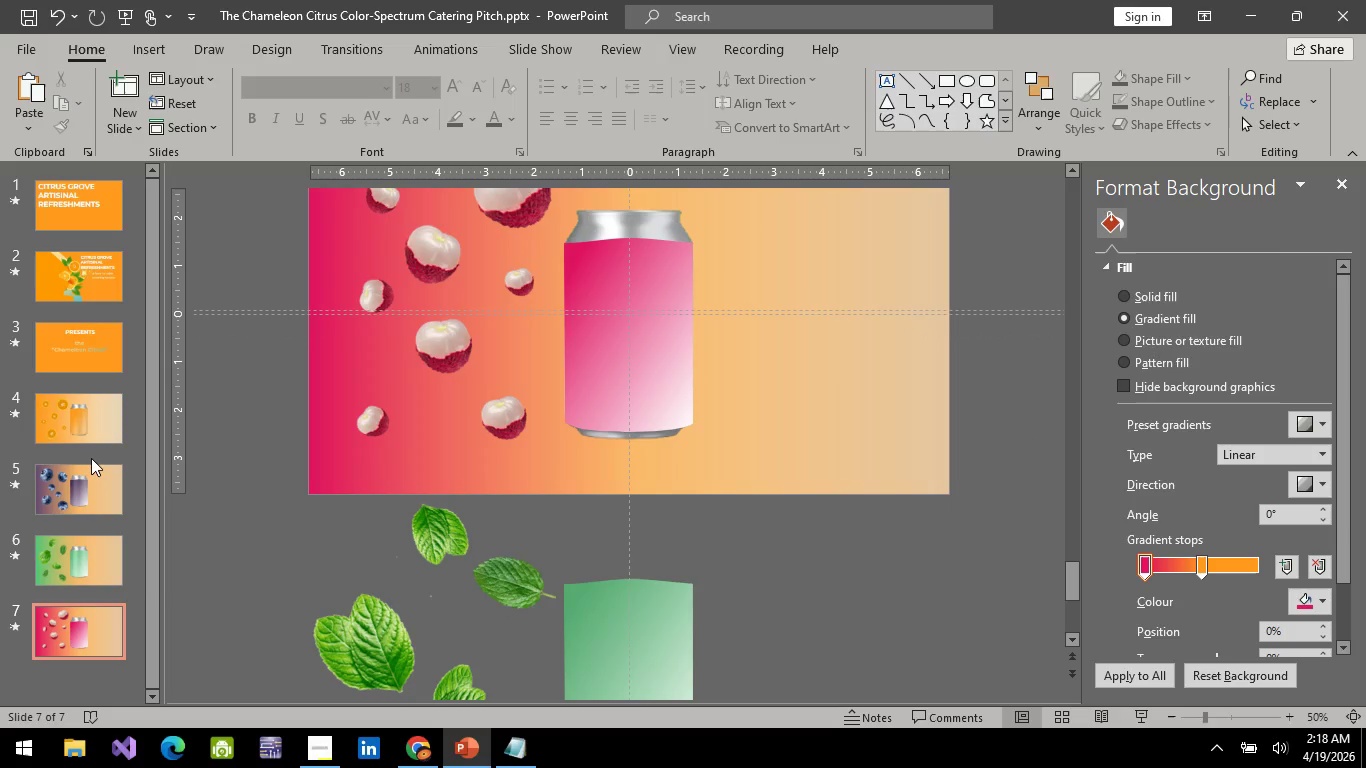 
scroll: coordinate [87, 421], scroll_direction: up, amount: 6.0
 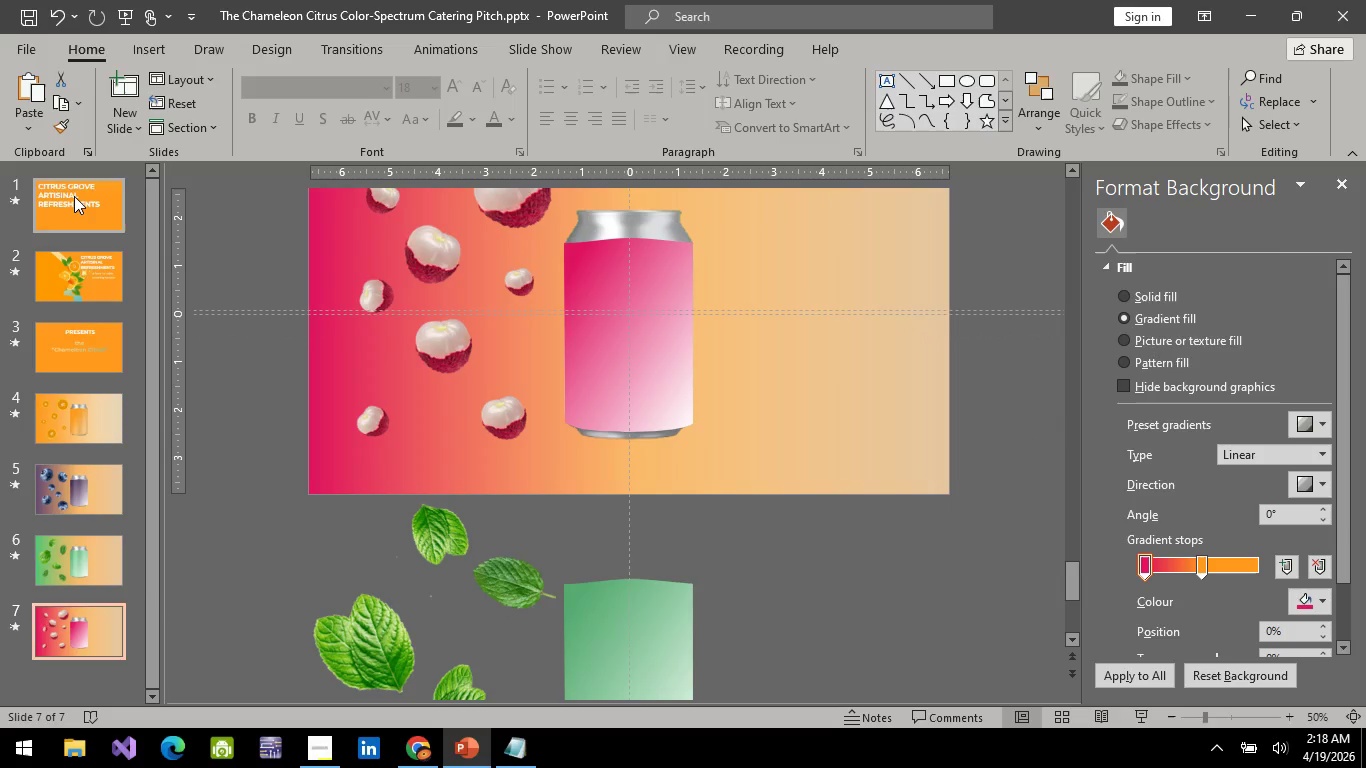 
left_click([74, 196])
 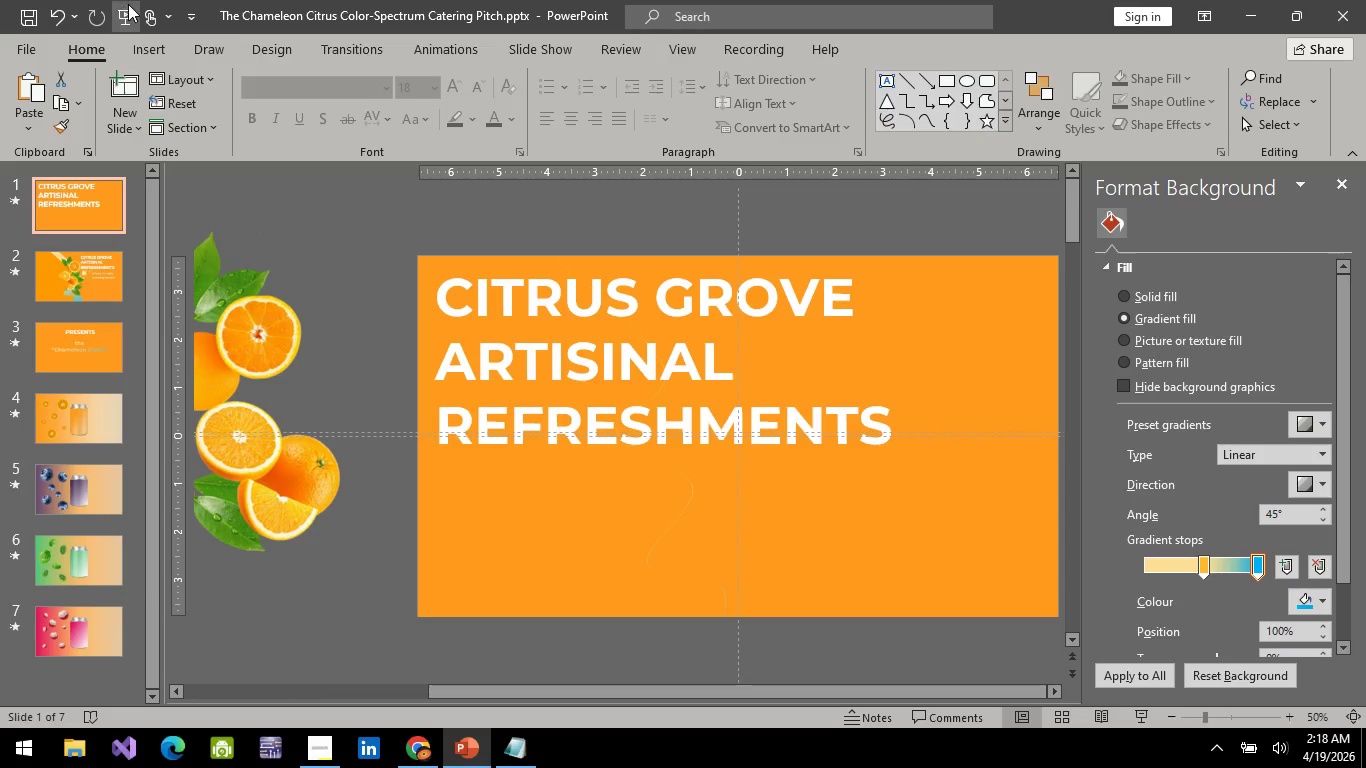 
left_click([128, 4])
 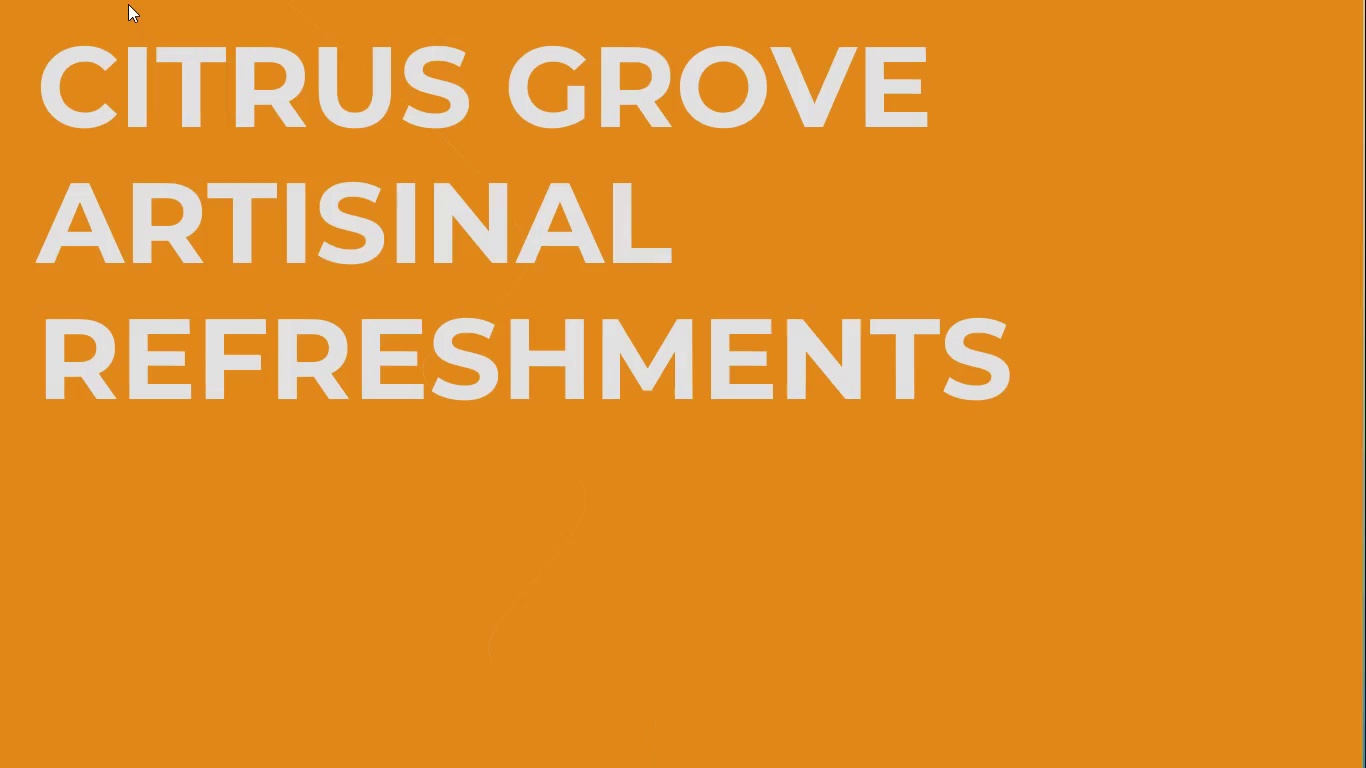 
key(Space)
 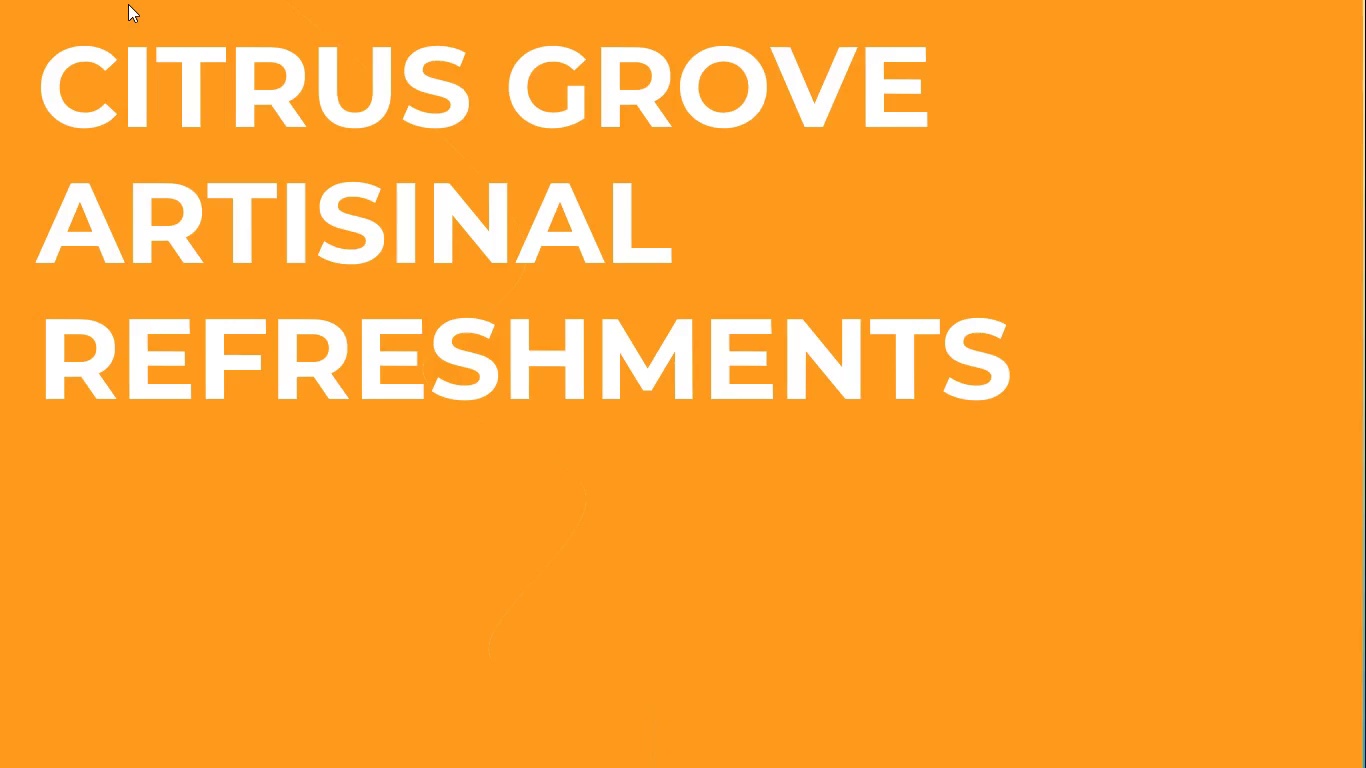 
key(Space)
 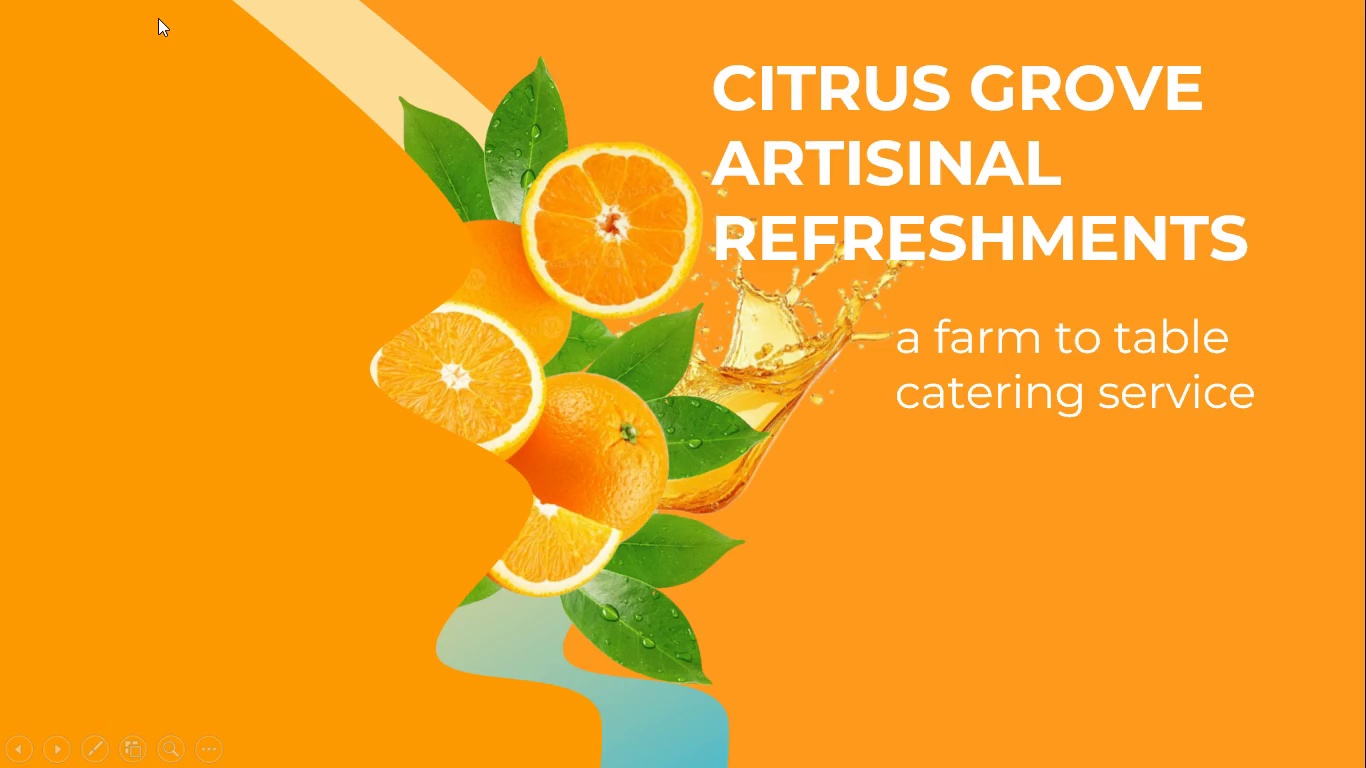 
wait(7.05)
 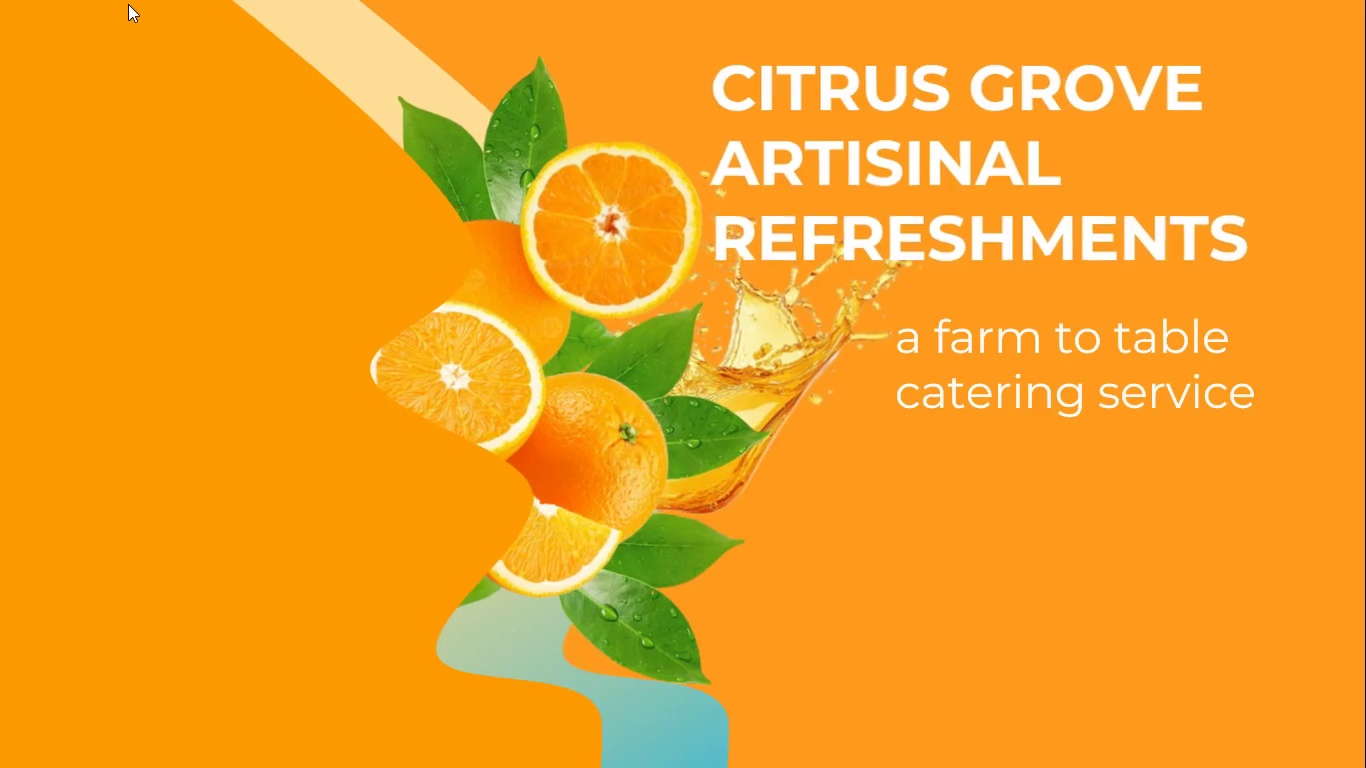 
key(Space)
 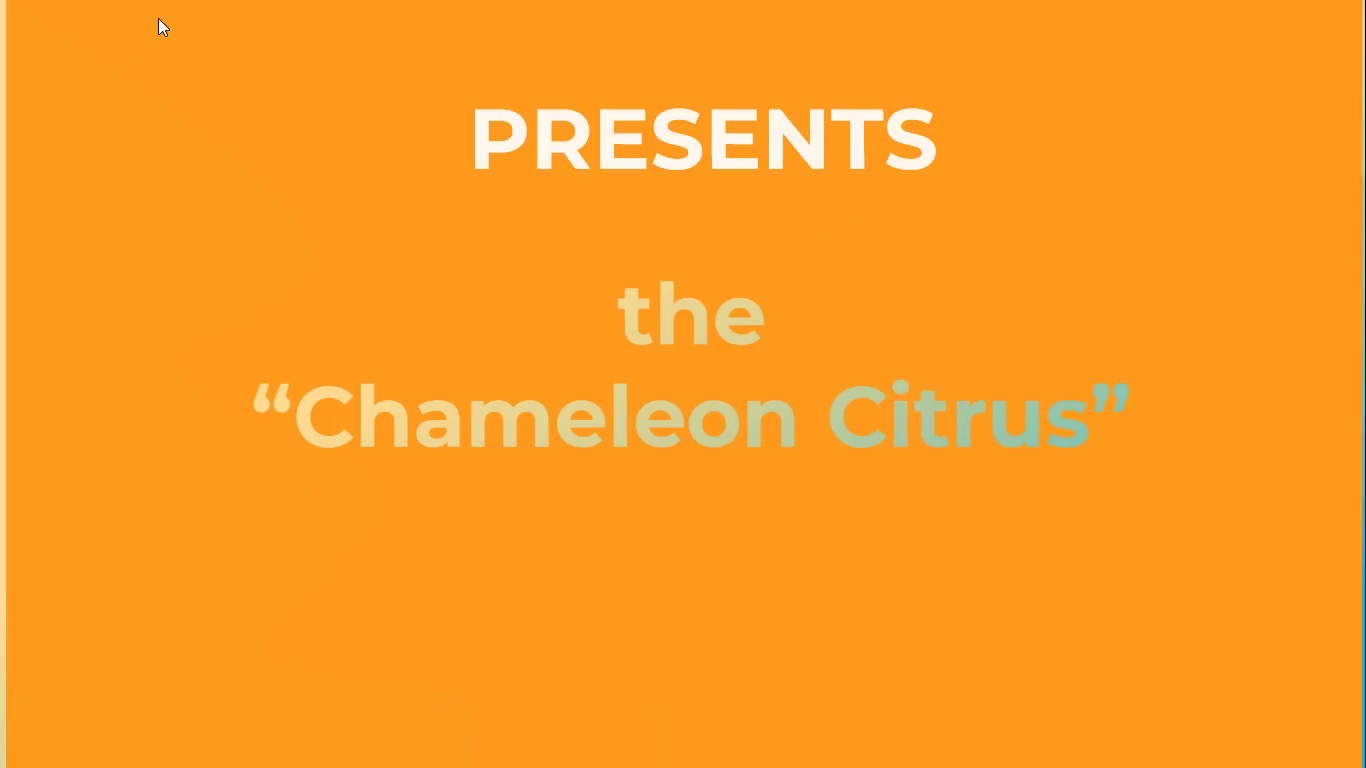 
key(Escape)
 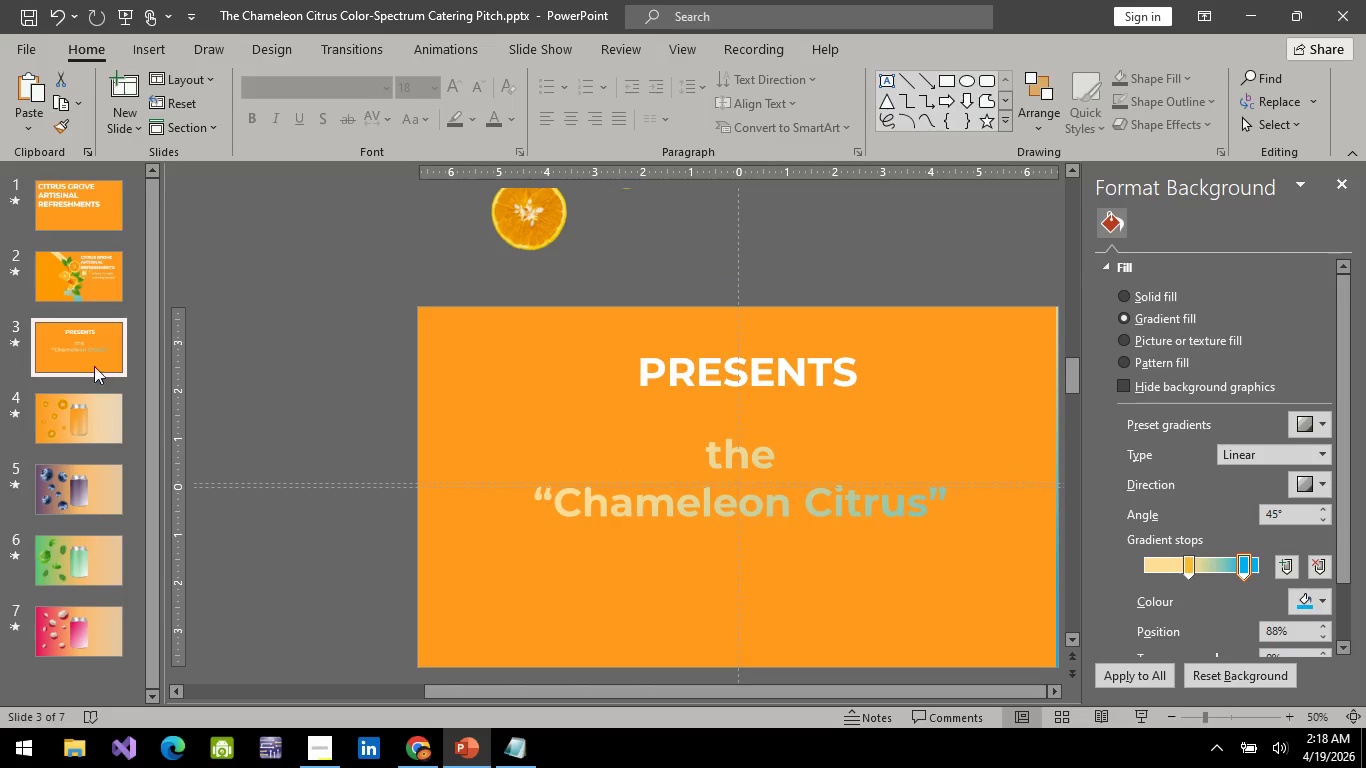 
left_click([86, 295])
 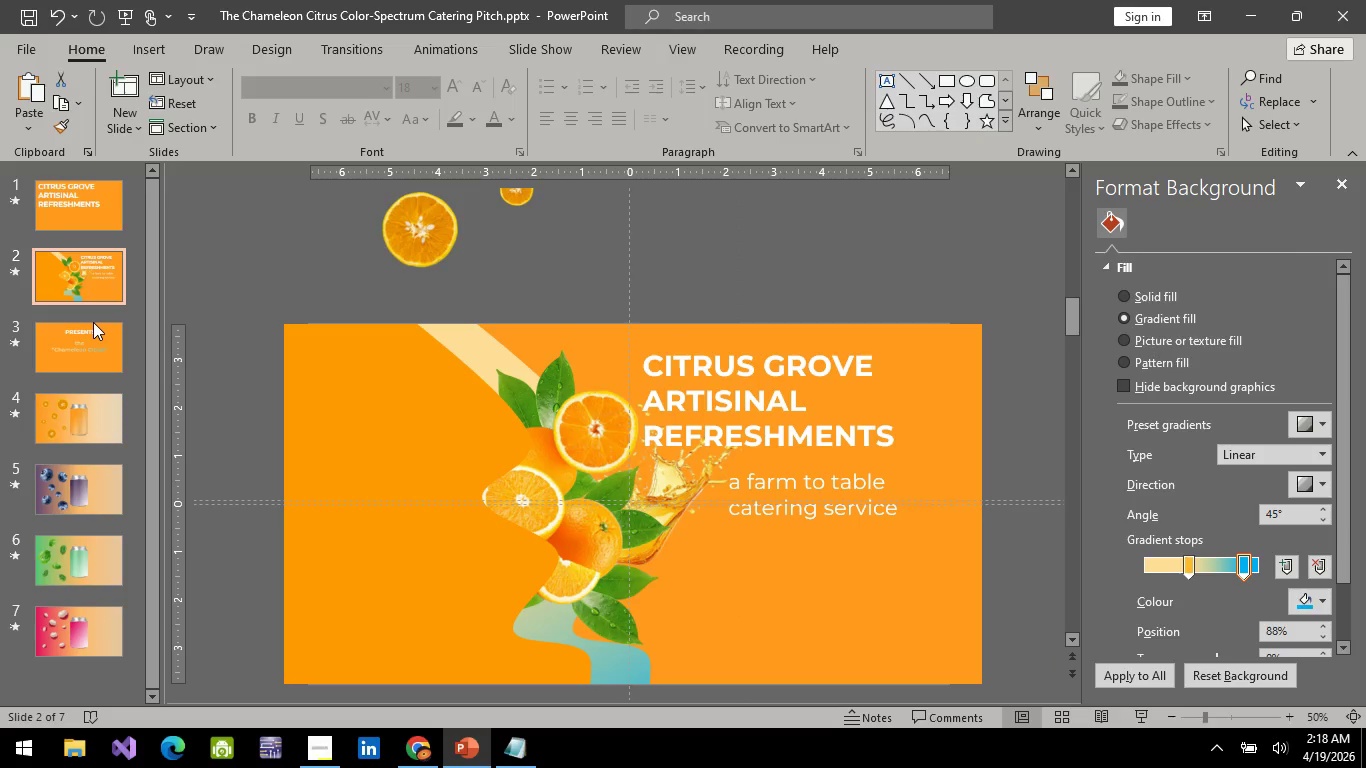 
left_click([93, 322])
 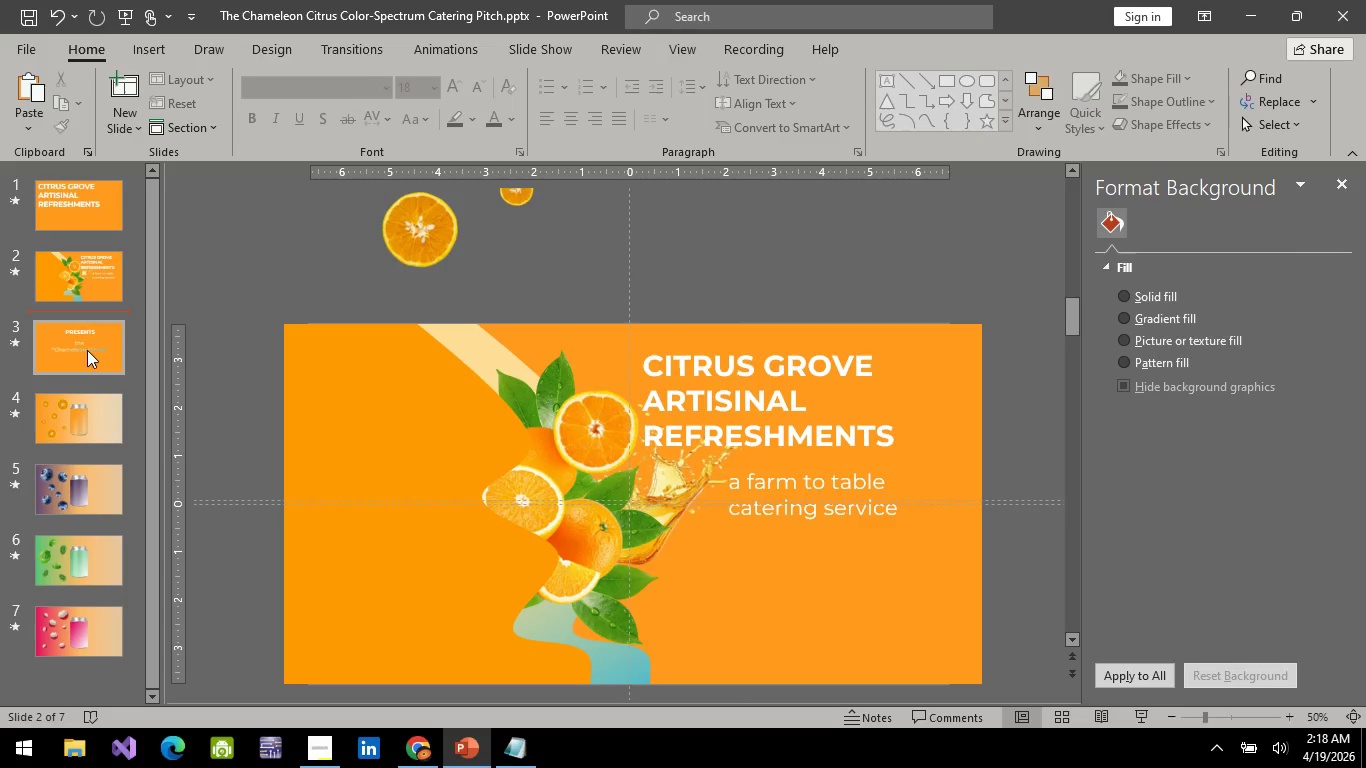 
left_click([87, 350])
 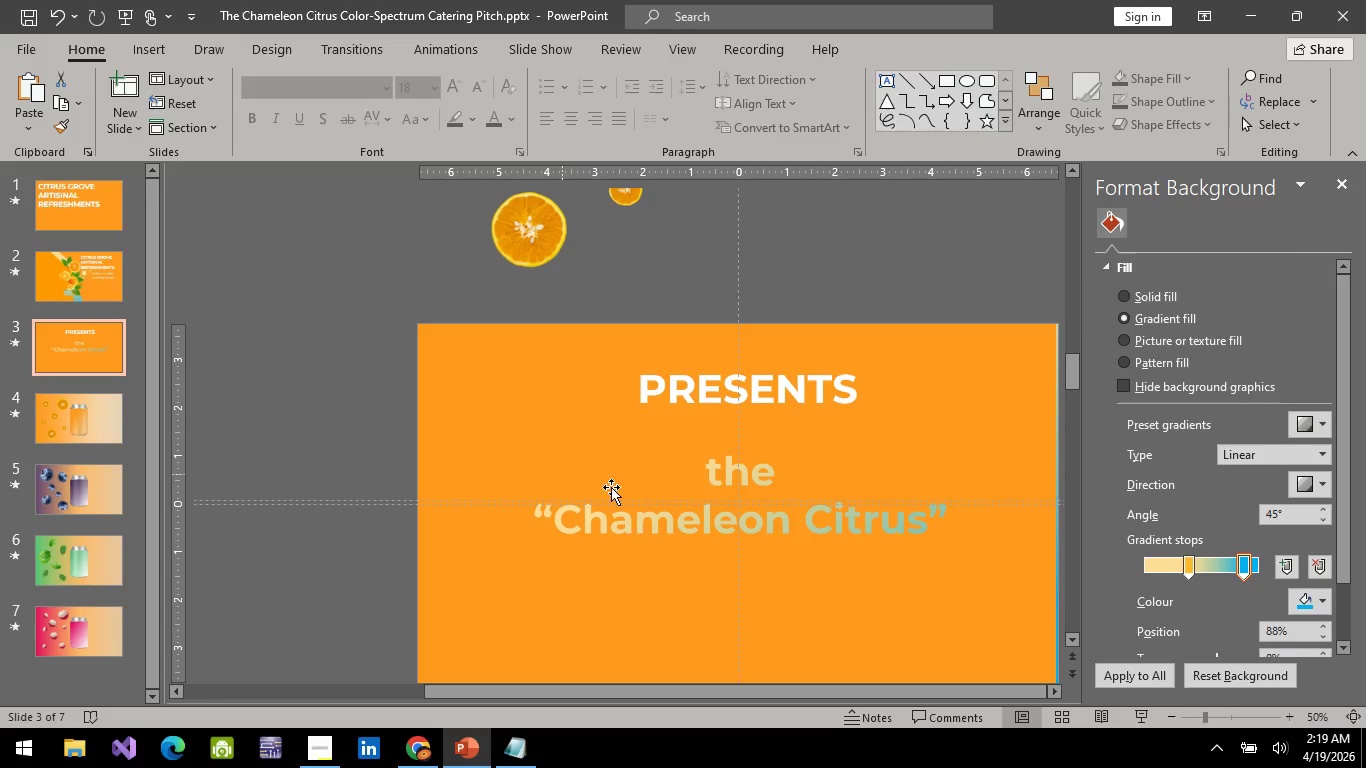 
left_click([604, 464])
 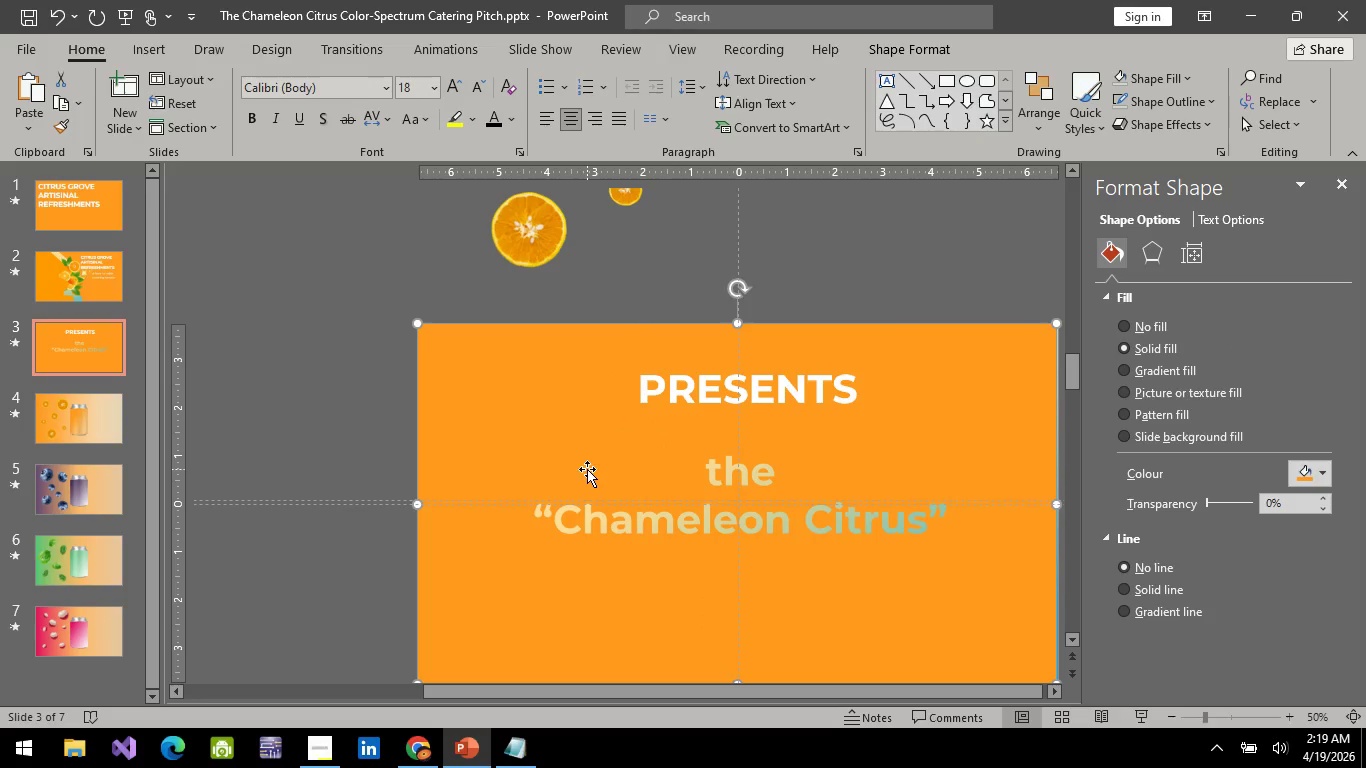 
key(Control+Z)
 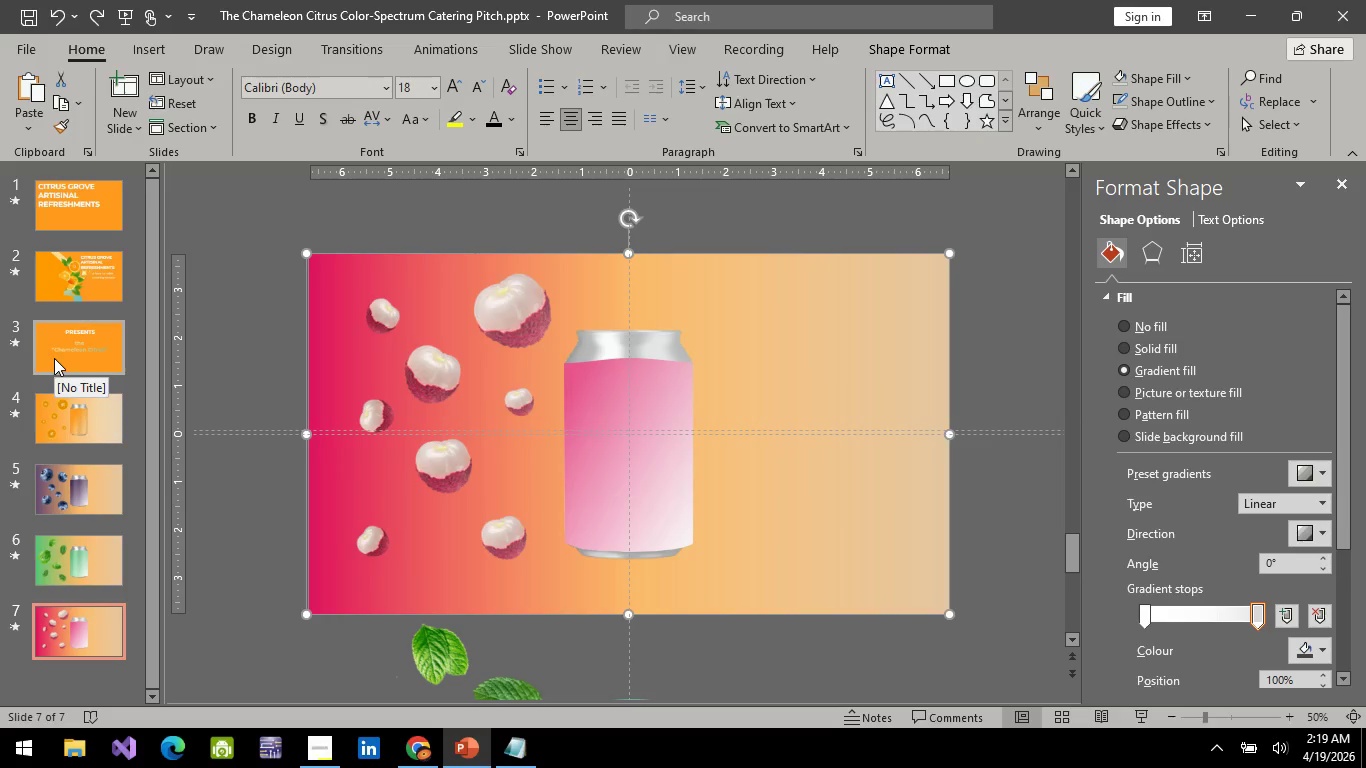 
left_click([54, 358])
 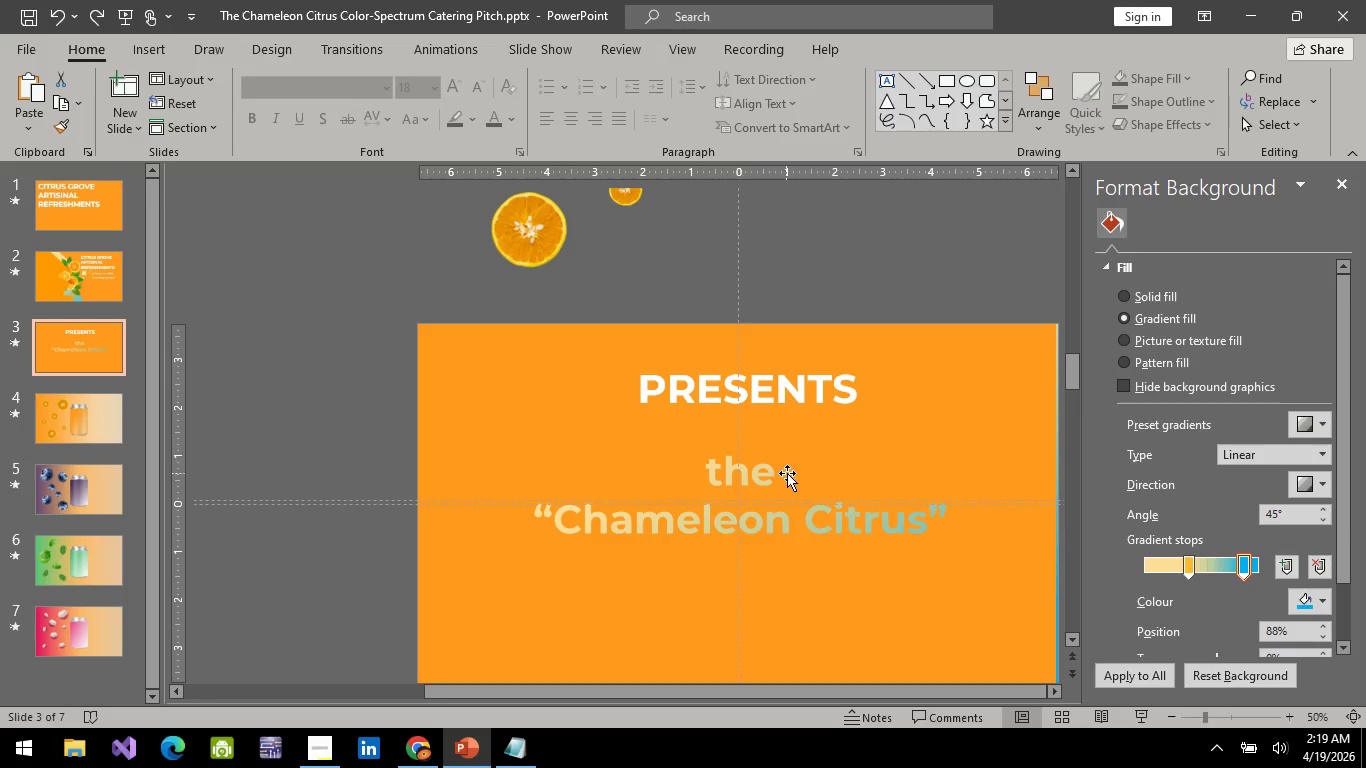 
left_click([787, 479])
 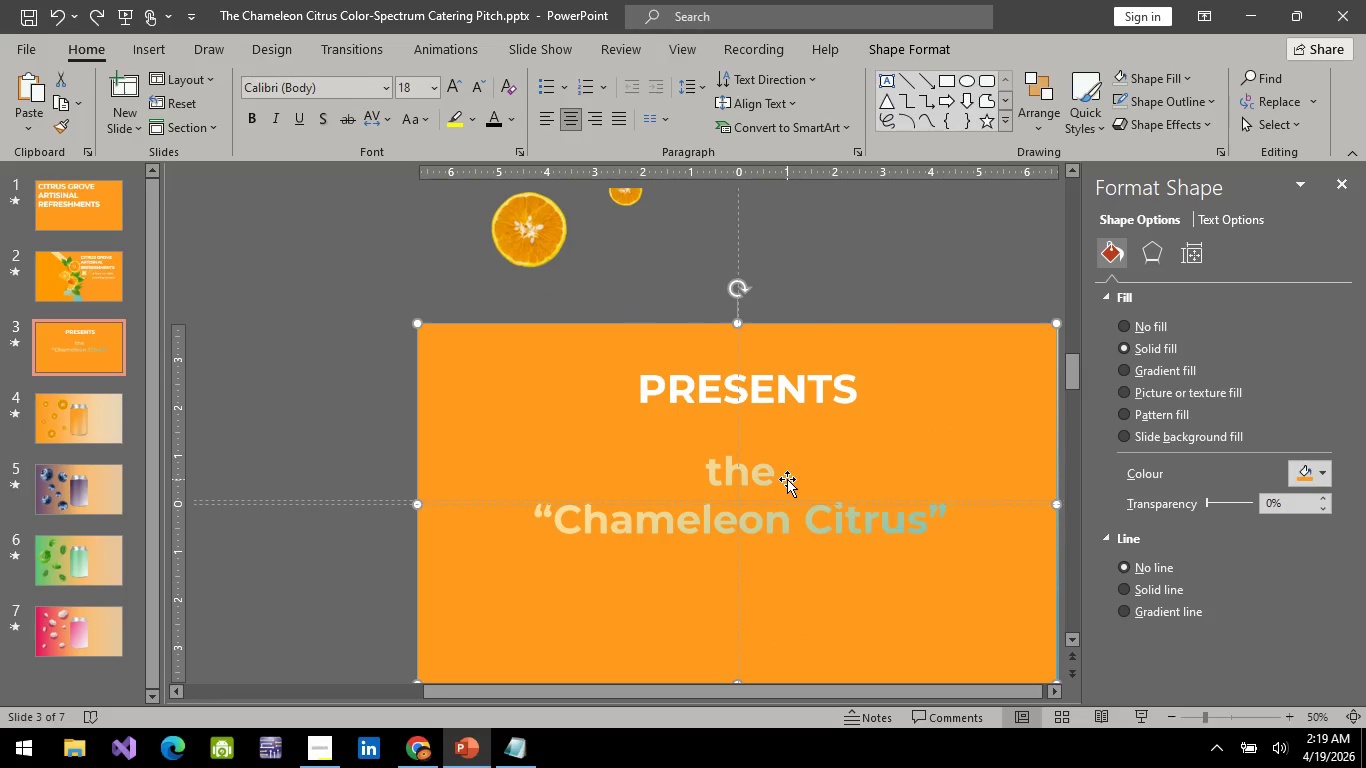 
key(Control+Z)
 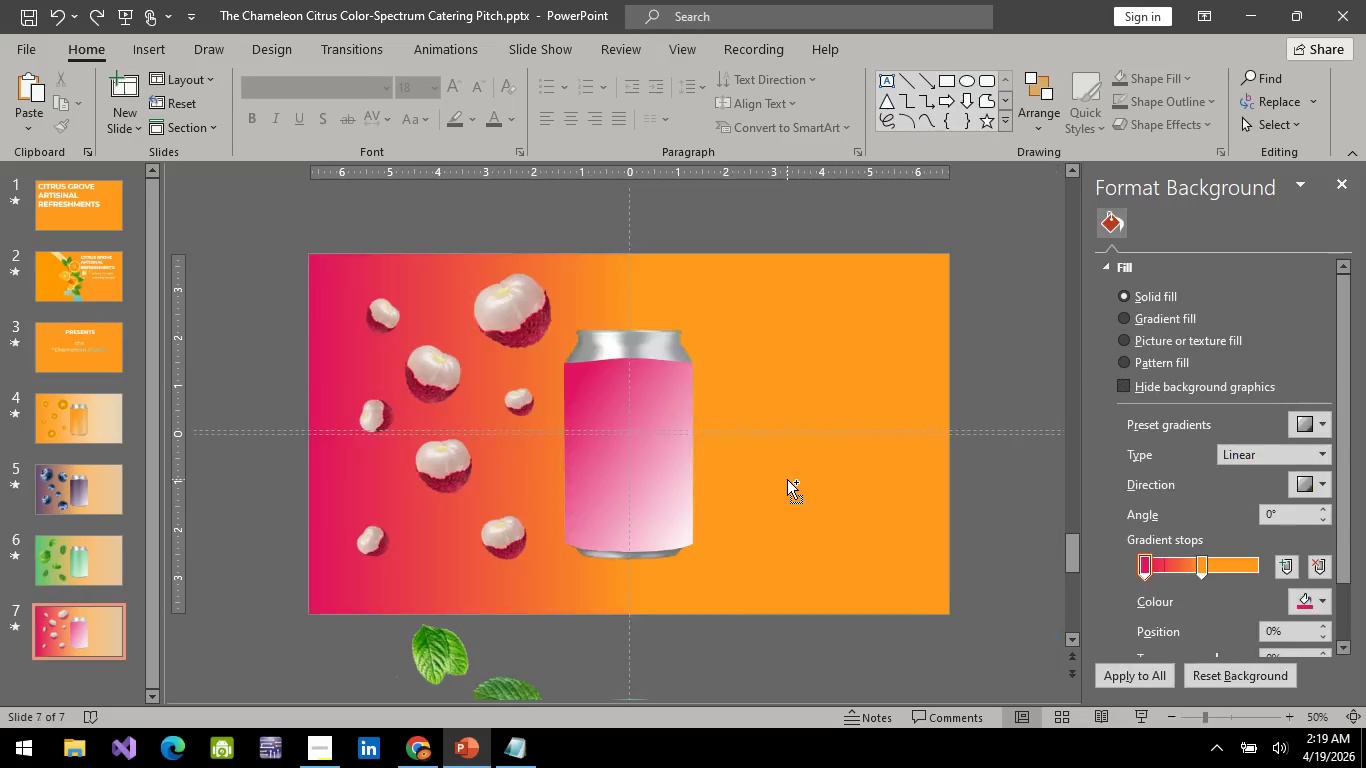 
key(Control+Z)
 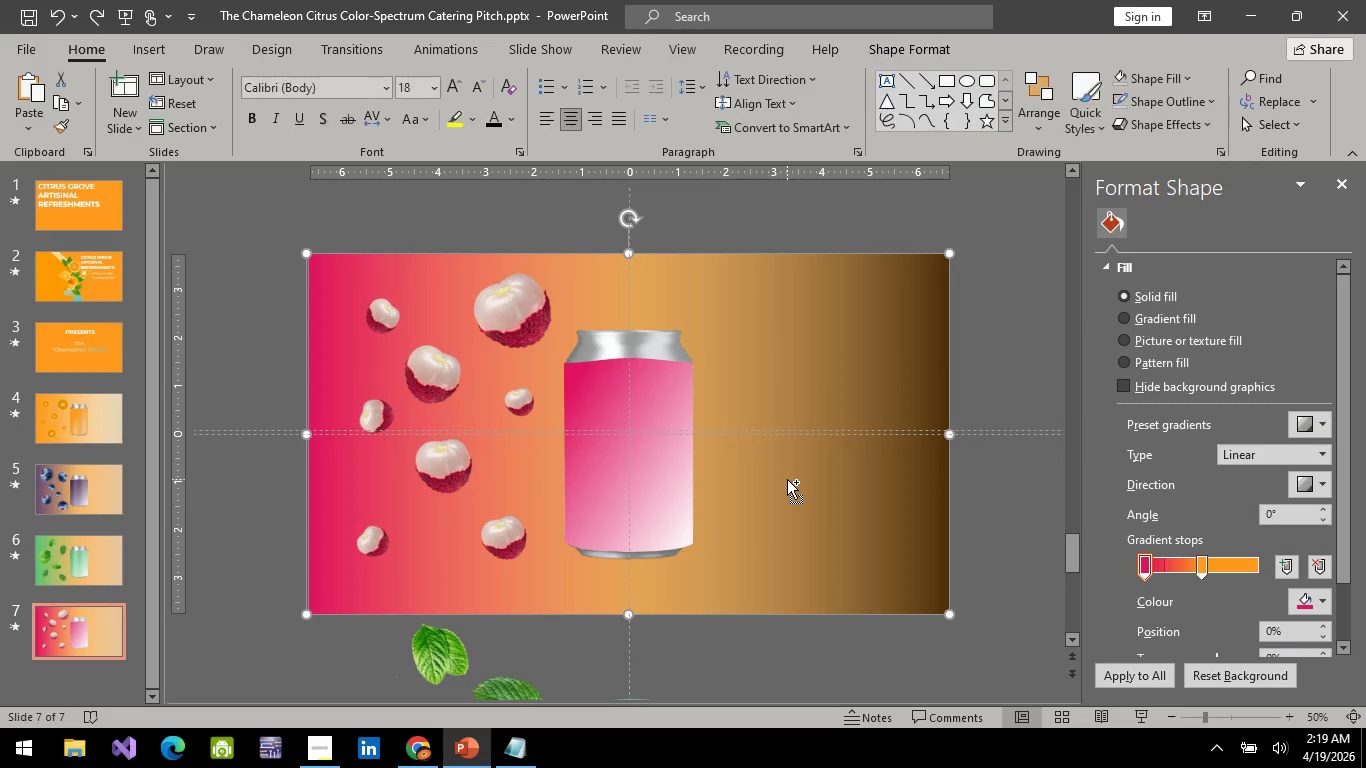 
key(Control+Z)
 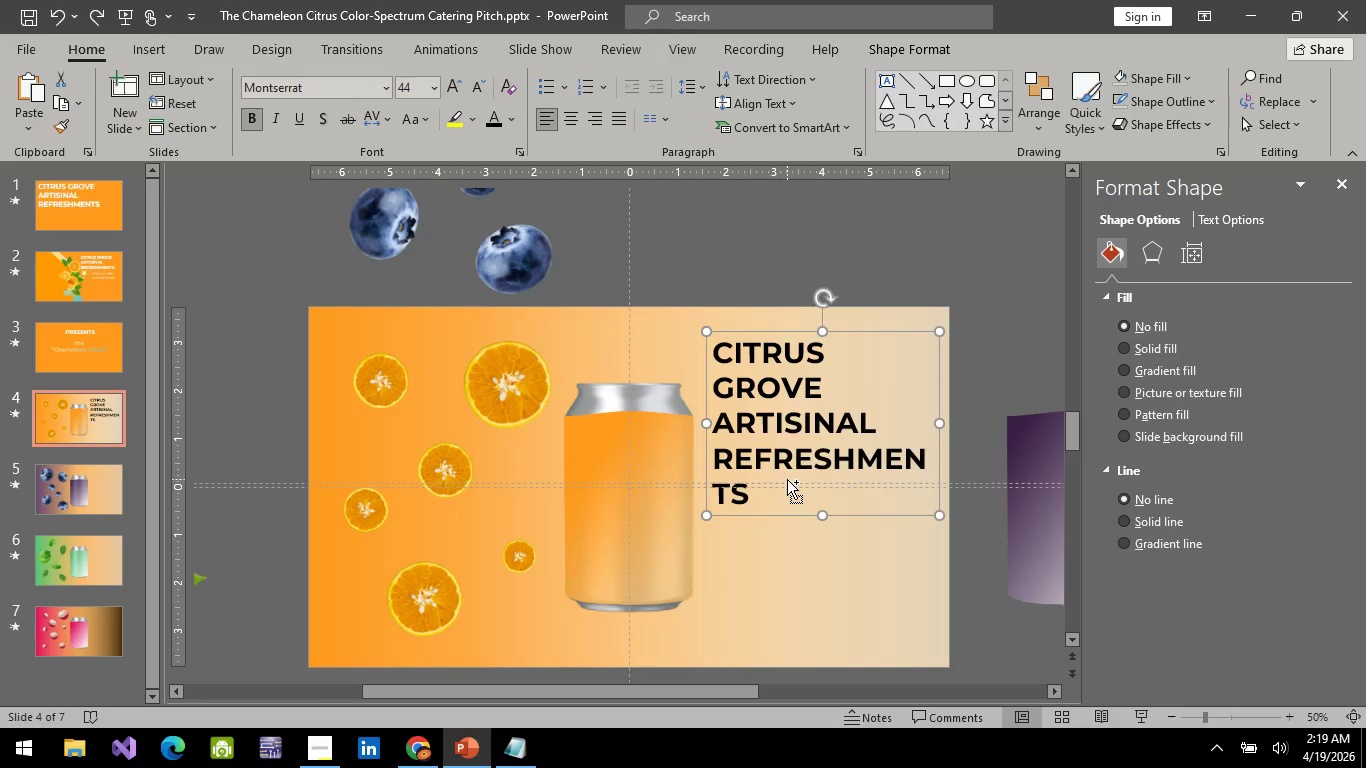 
key(Control+Z)
 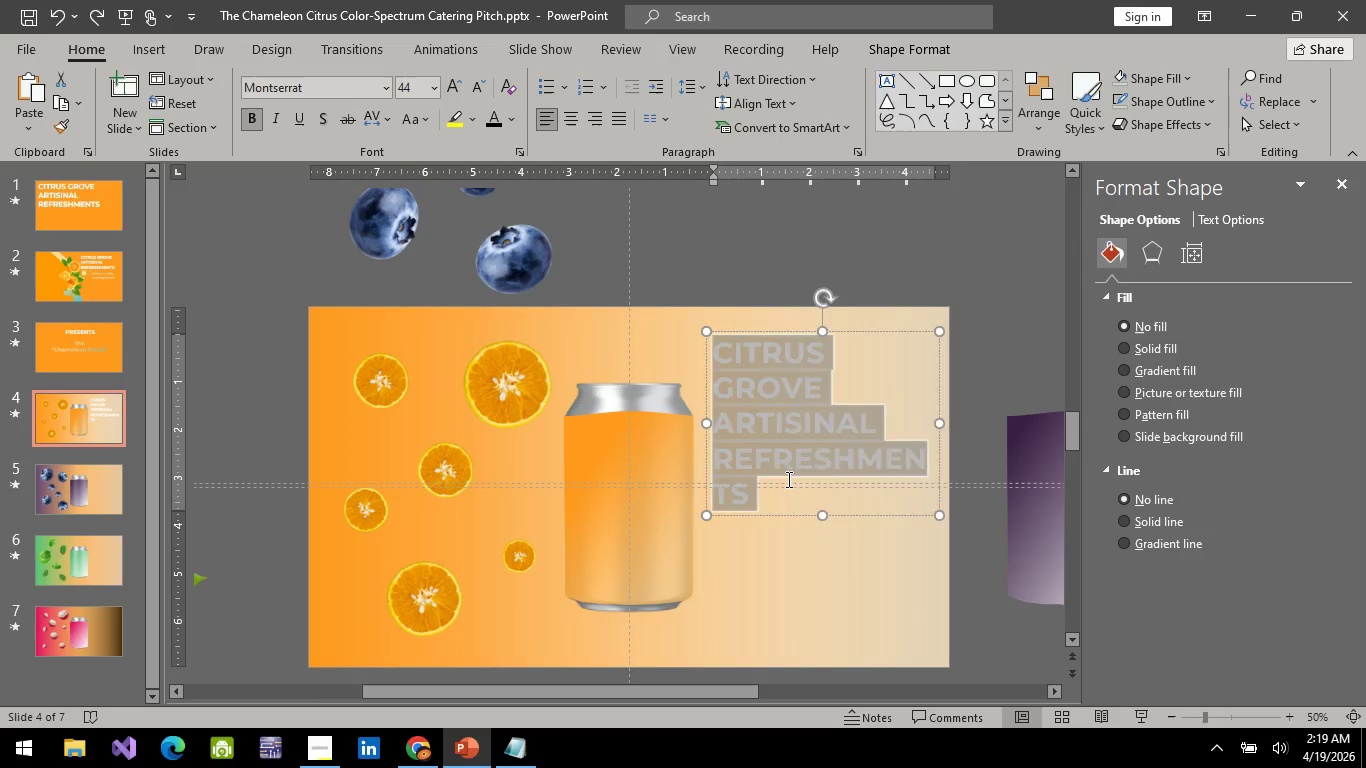 
key(Control+Z)
 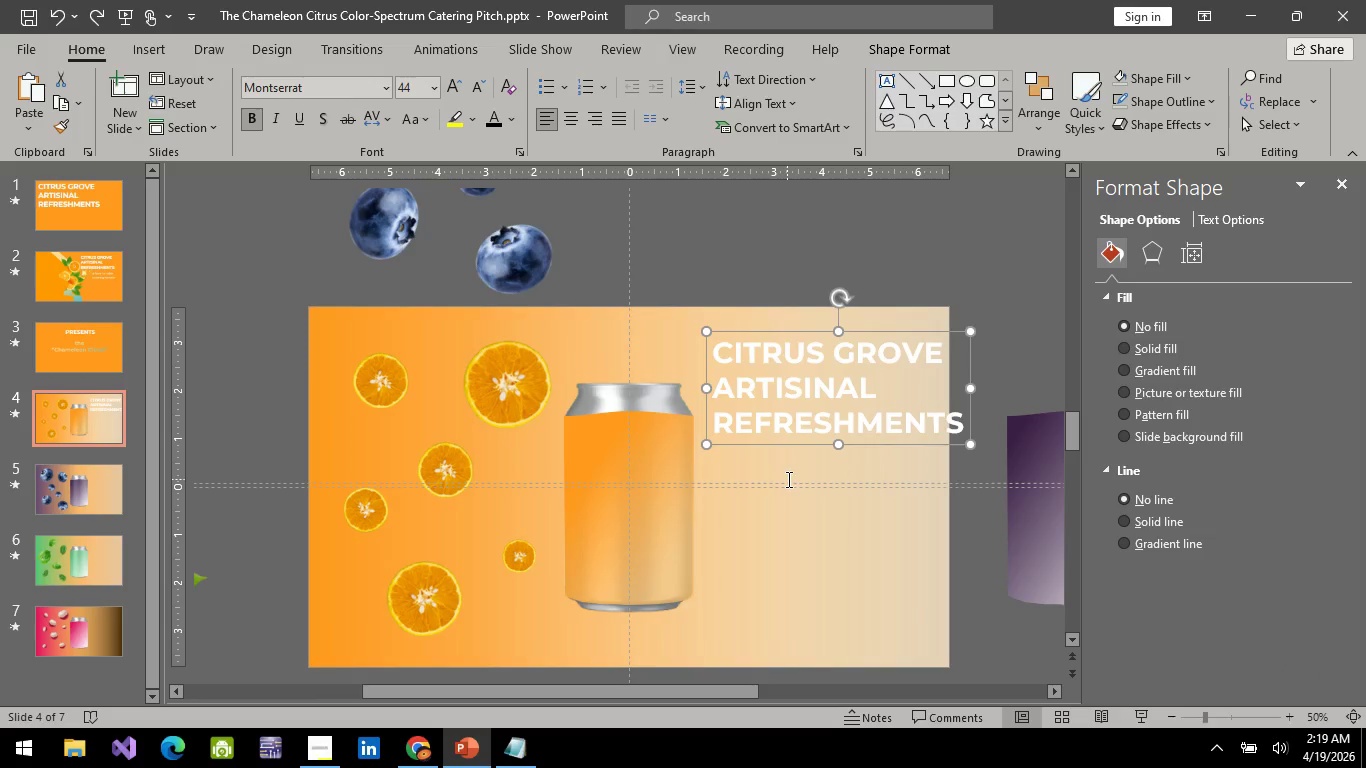 
key(Control+Z)
 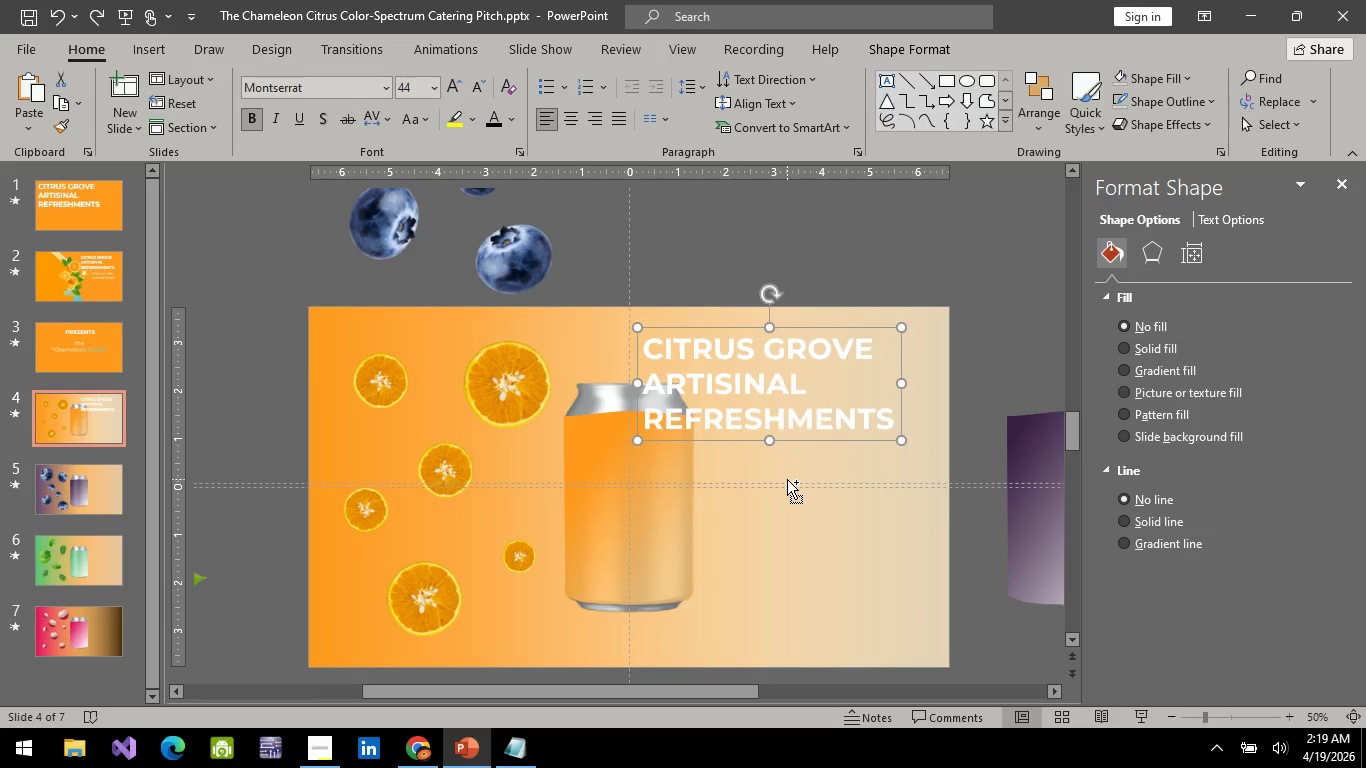 
key(Control+Z)
 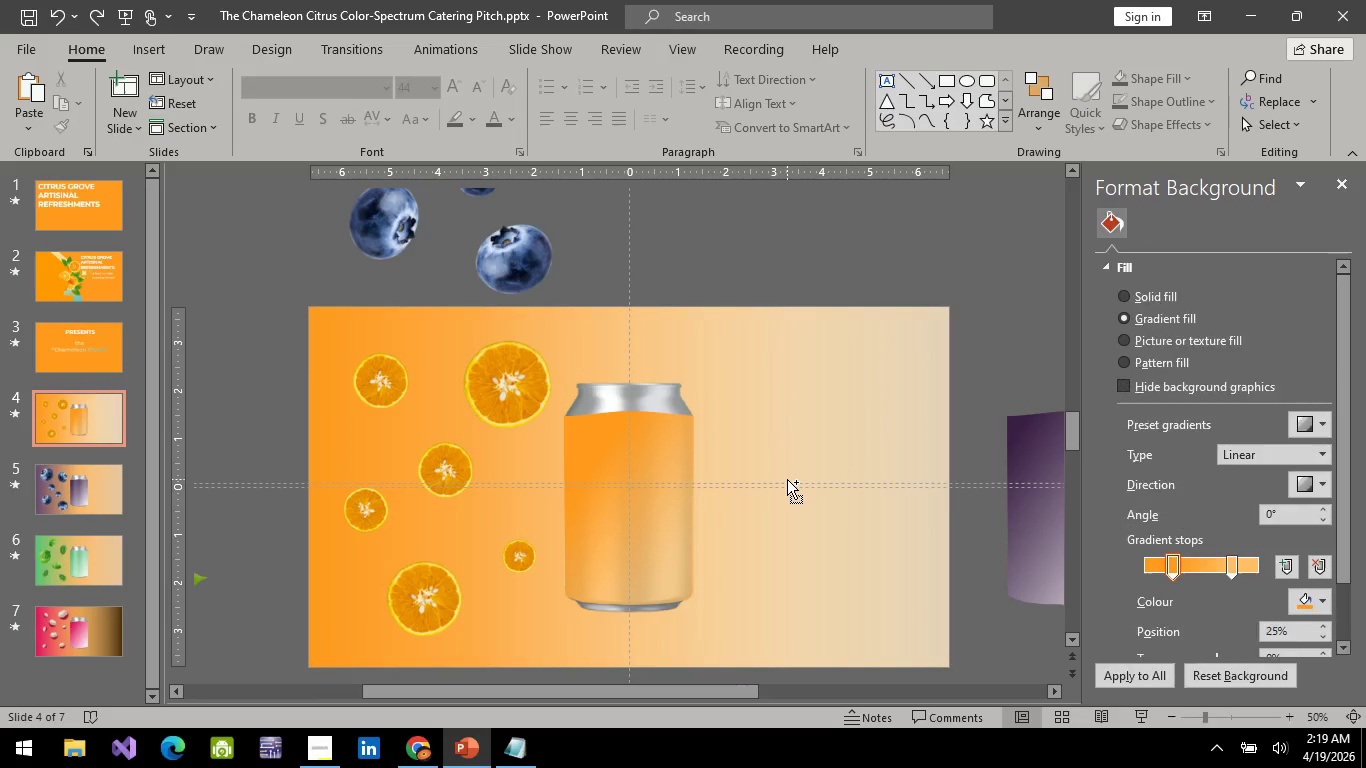 
key(Control+Z)
 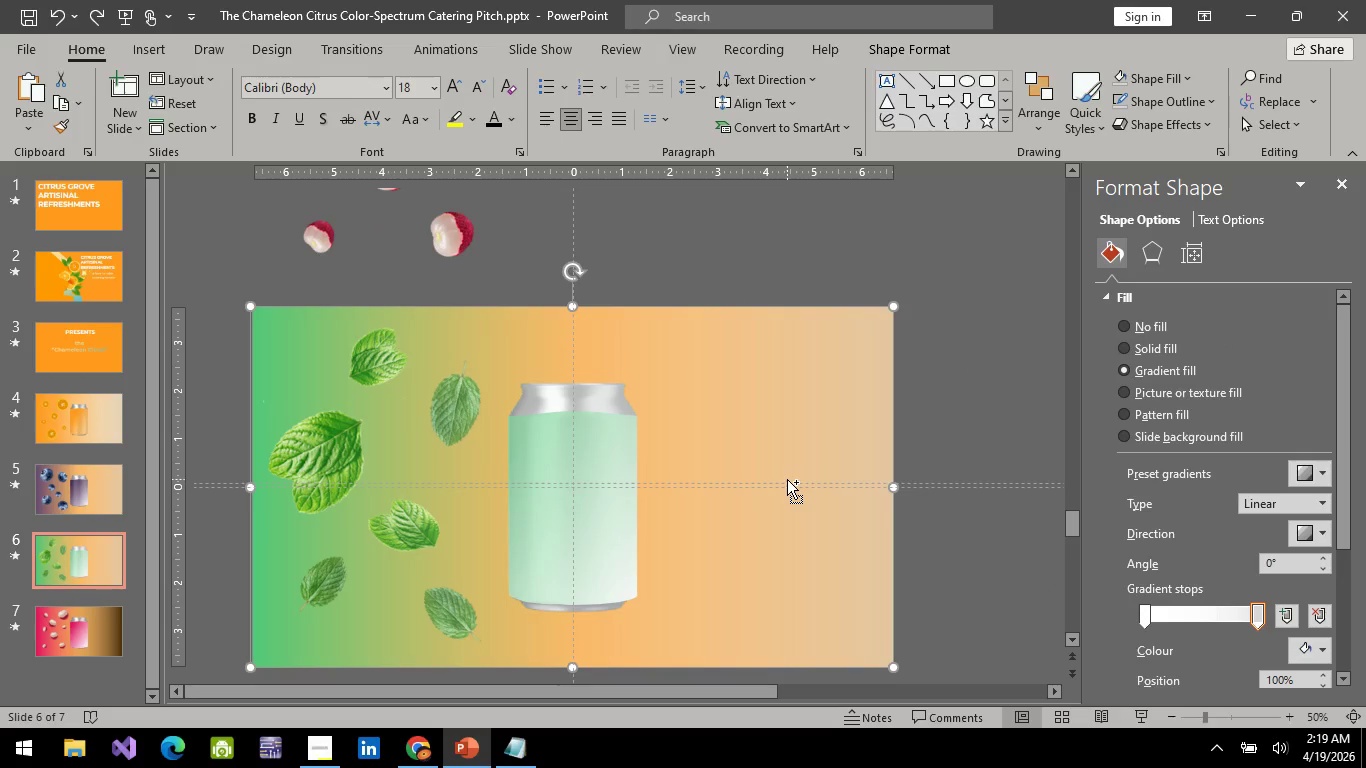 
key(Control+Z)
 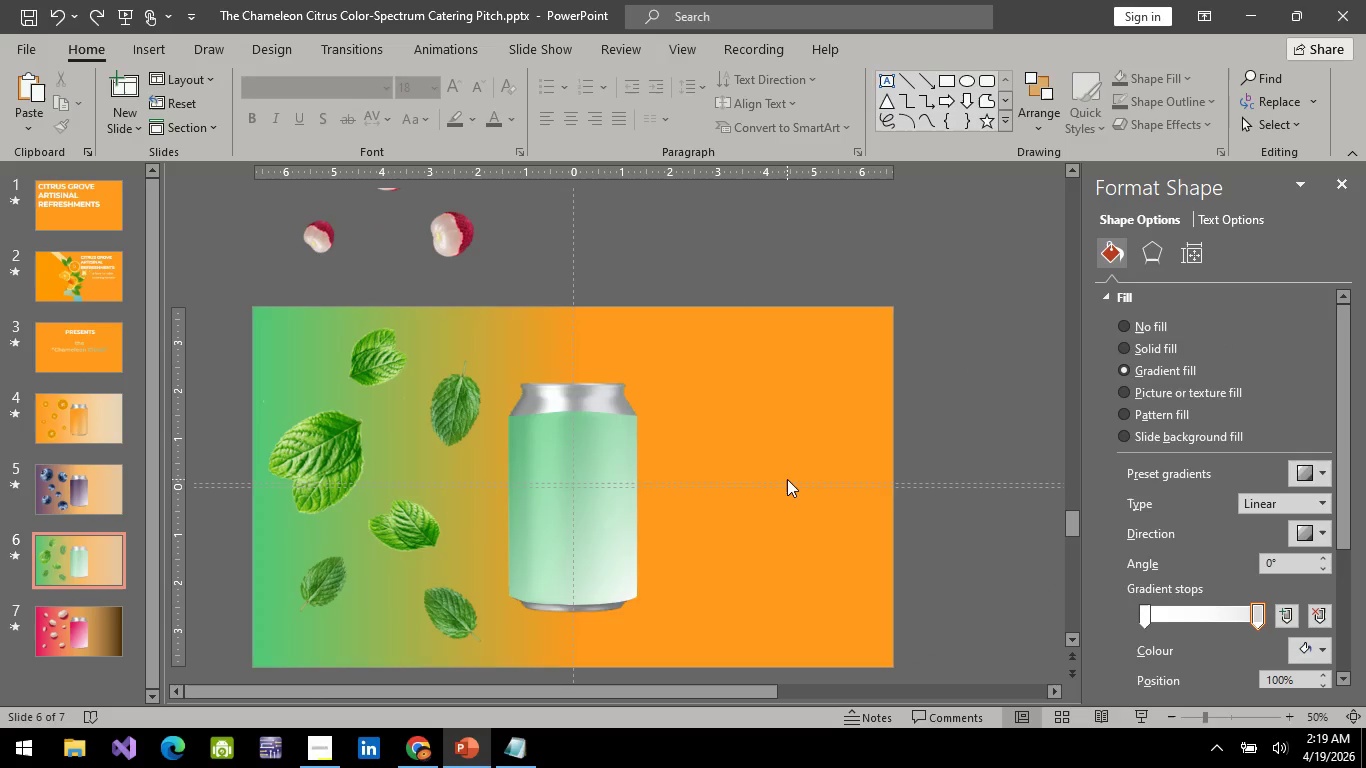 
key(Control+Z)
 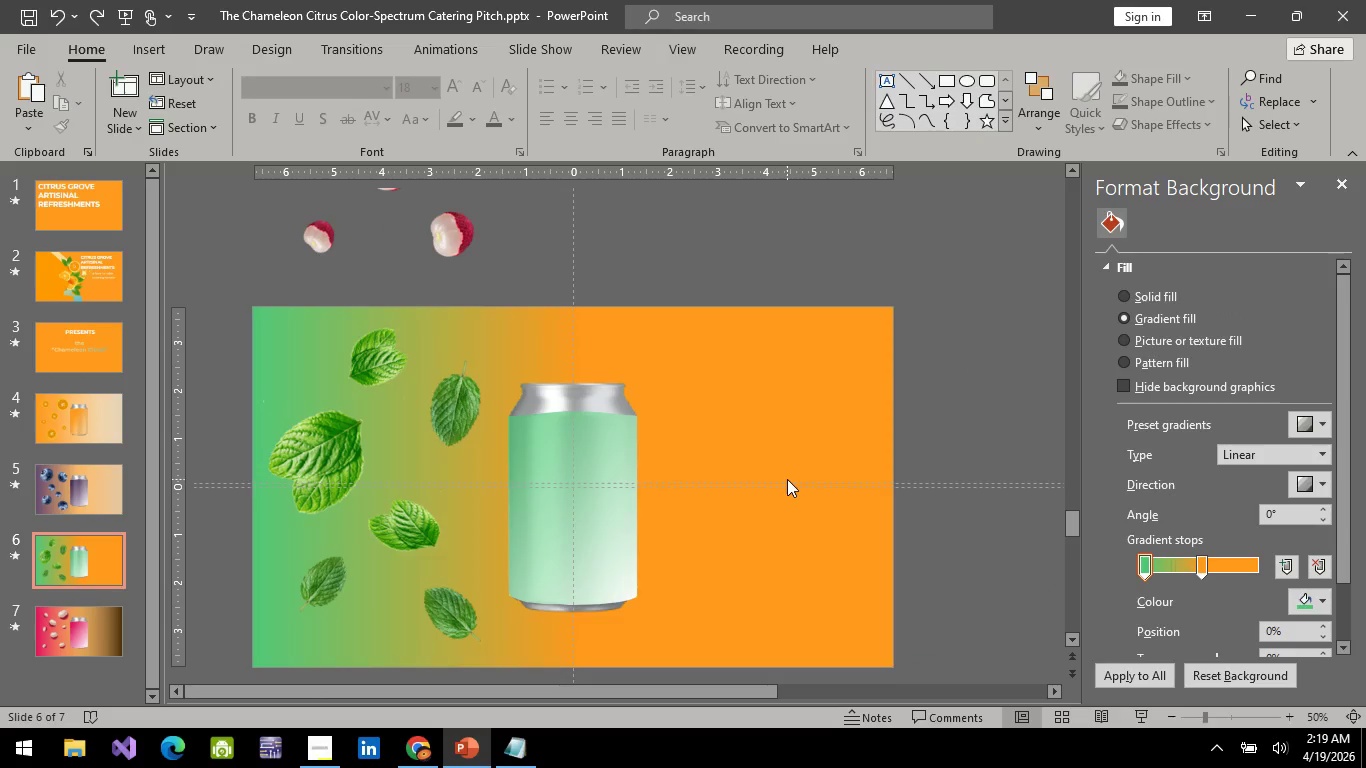 
key(Control+Z)
 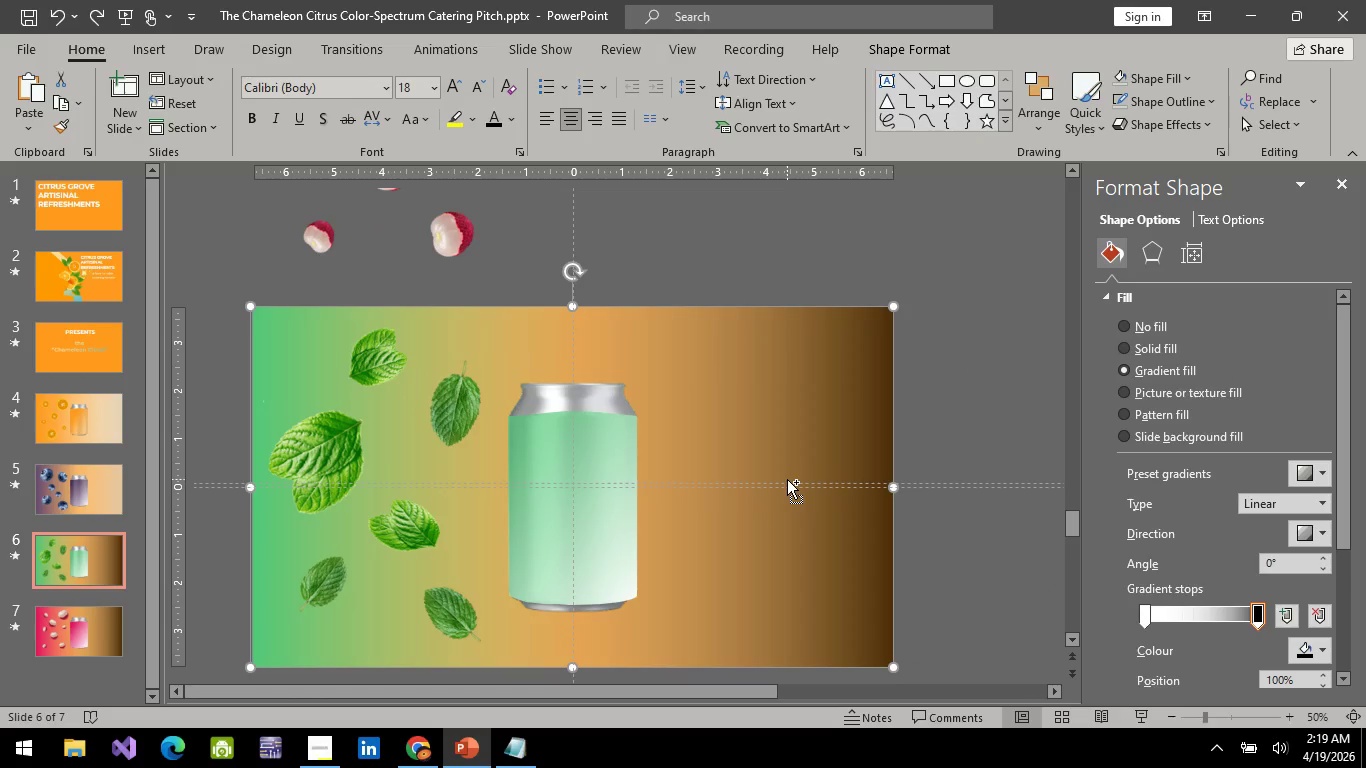 
key(Control+Z)
 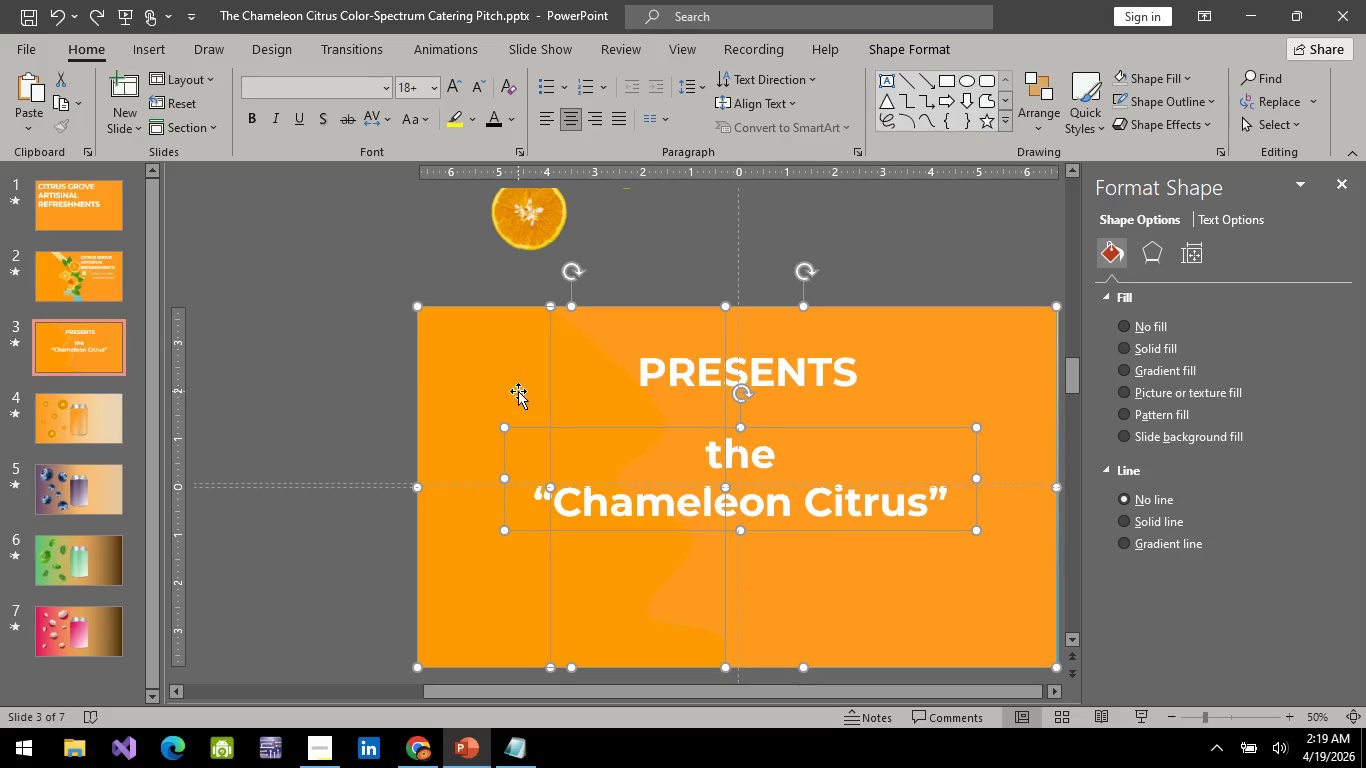 
left_click([211, 360])
 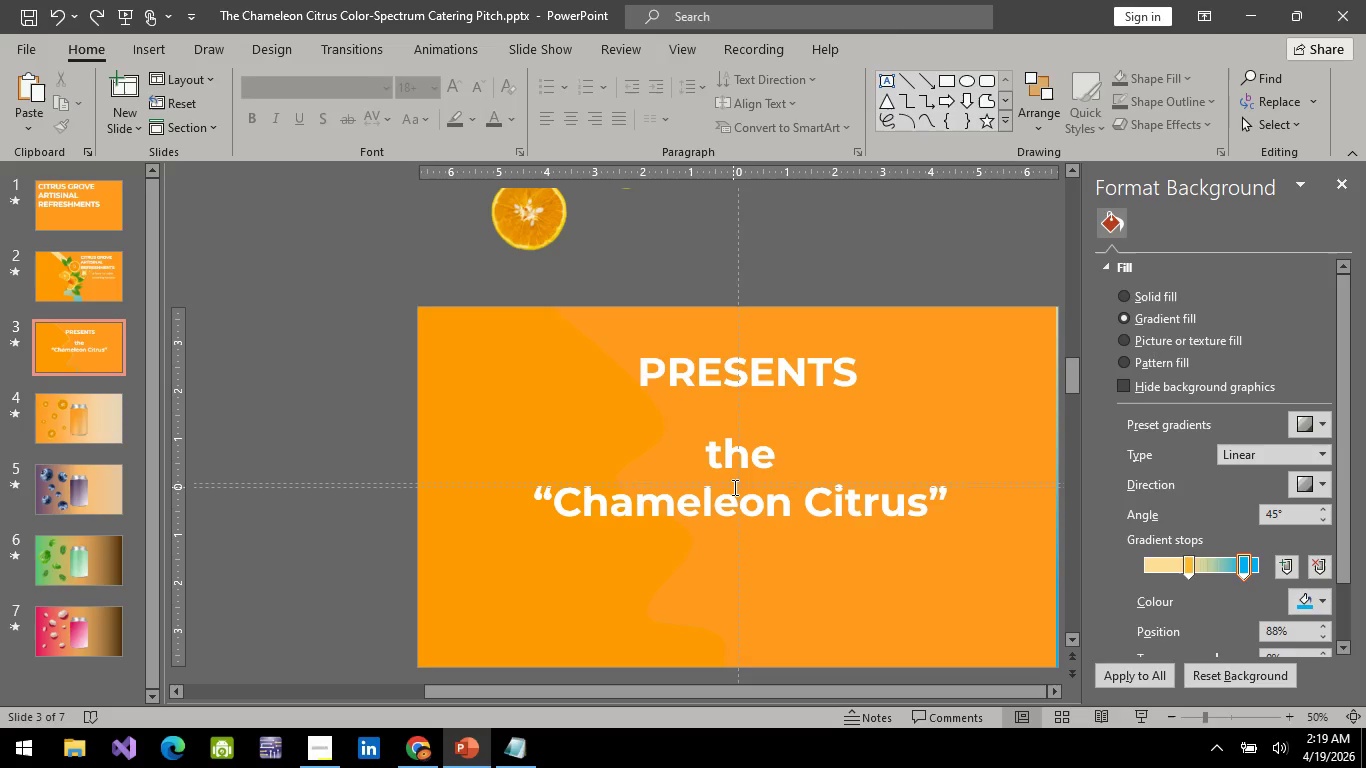 
left_click([733, 487])
 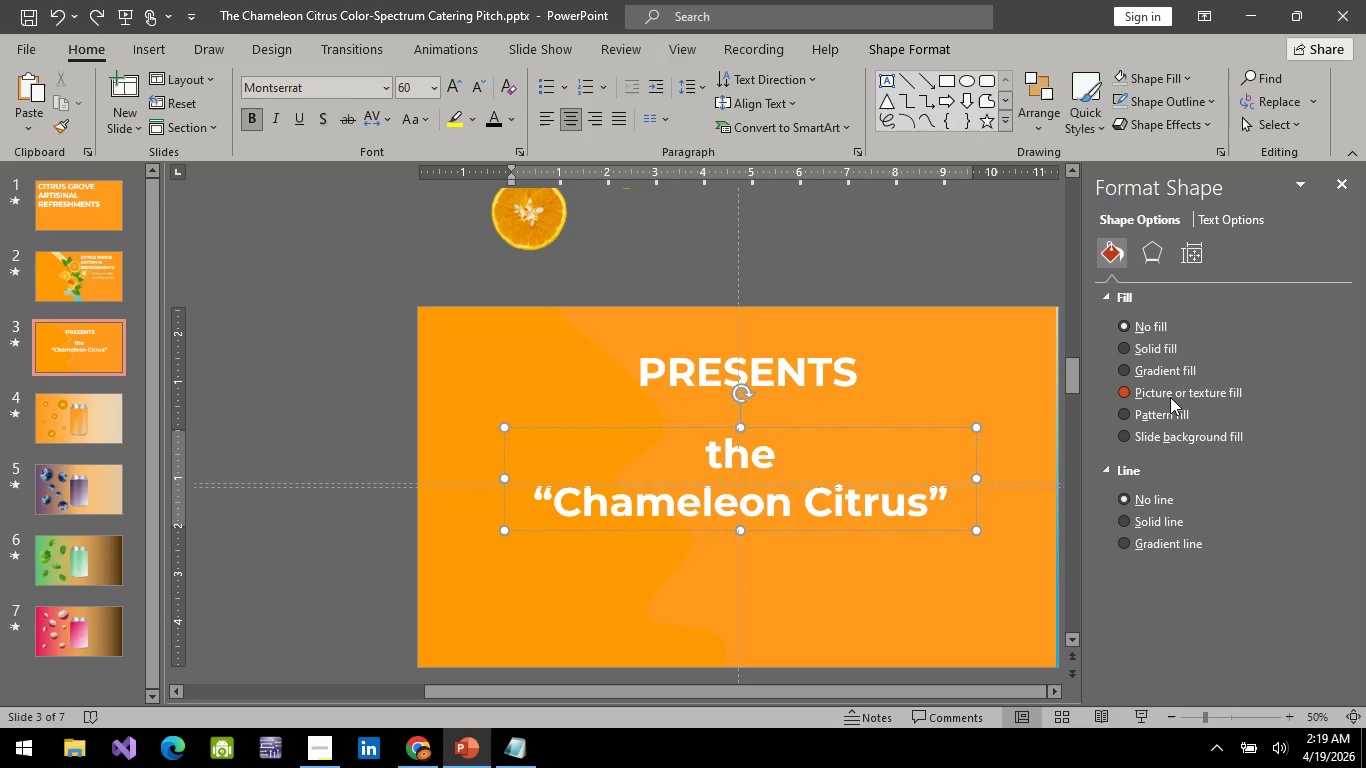 
left_click([782, 504])
 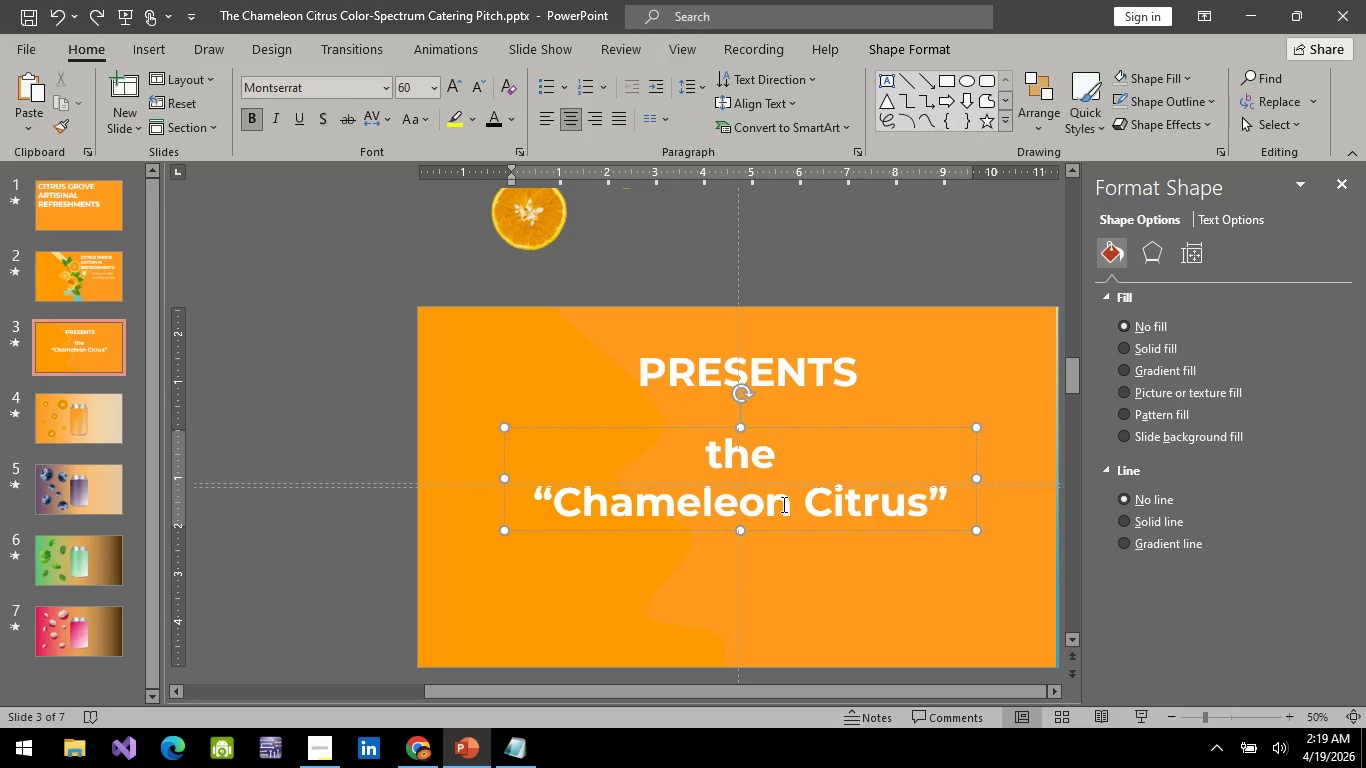 
key(Control+A)
 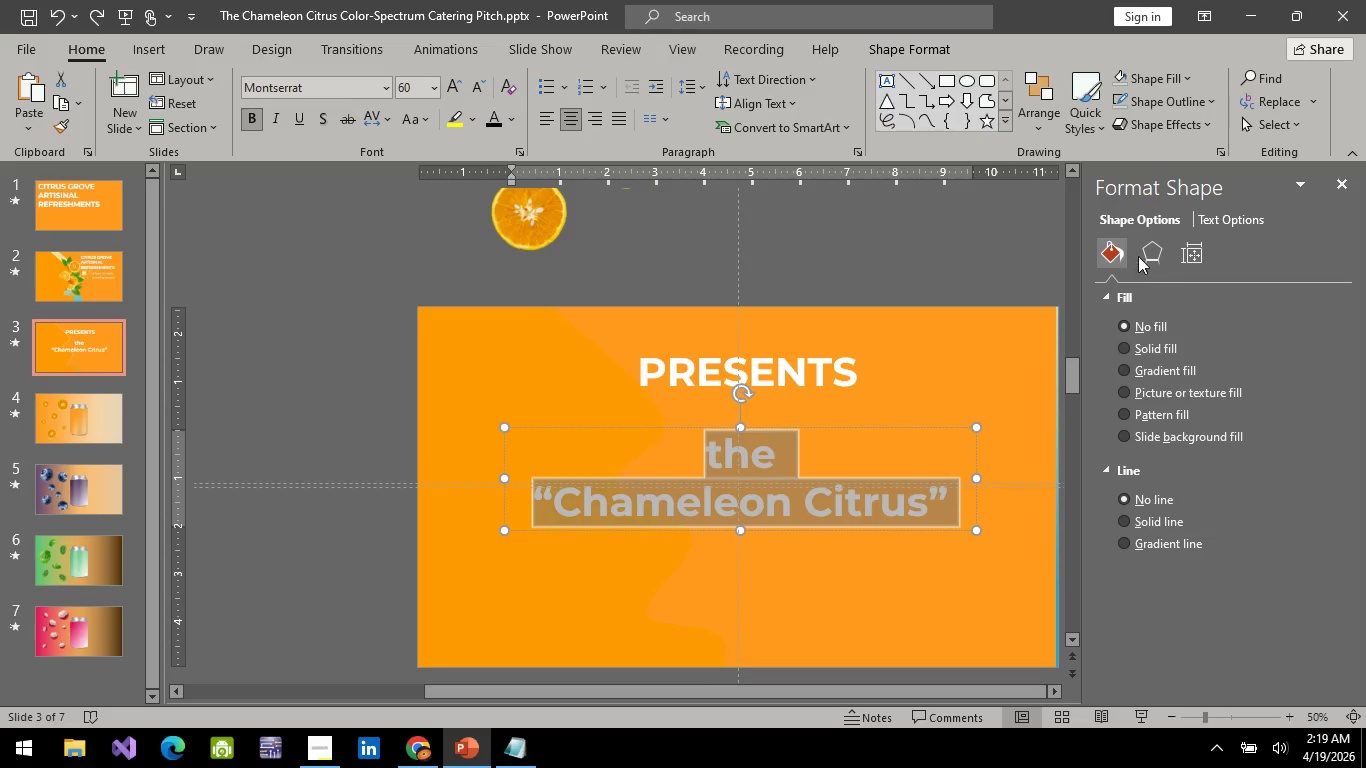 
double_click([1148, 254])
 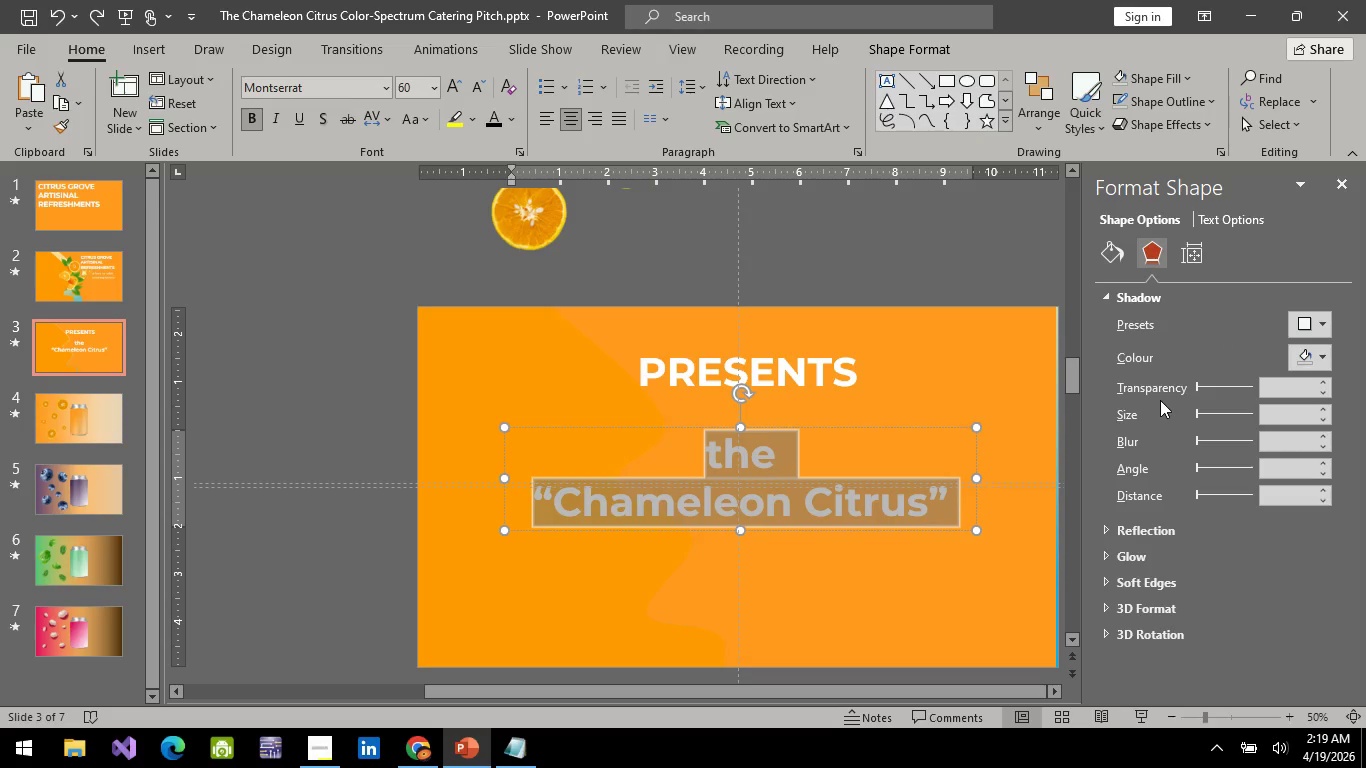 
left_click([1196, 251])
 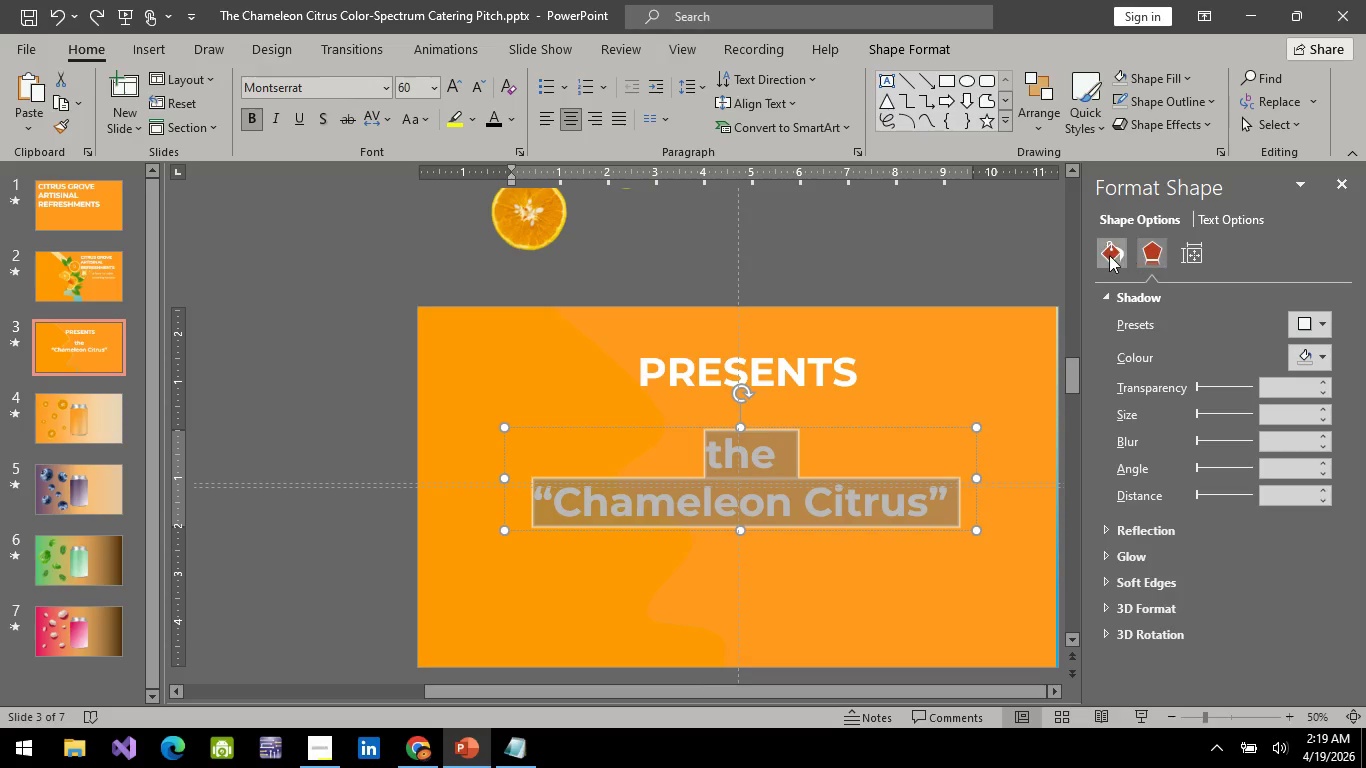 
double_click([1105, 255])
 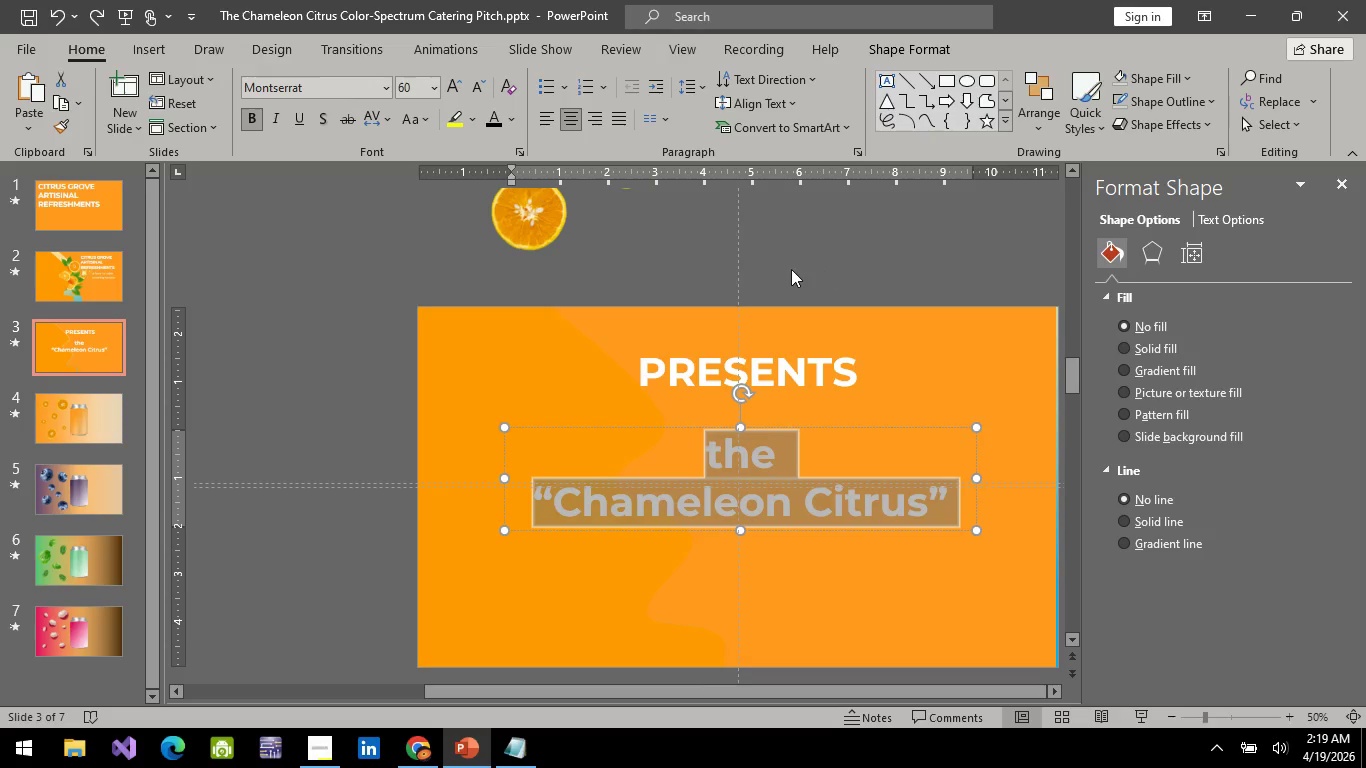 
triple_click([791, 269])
 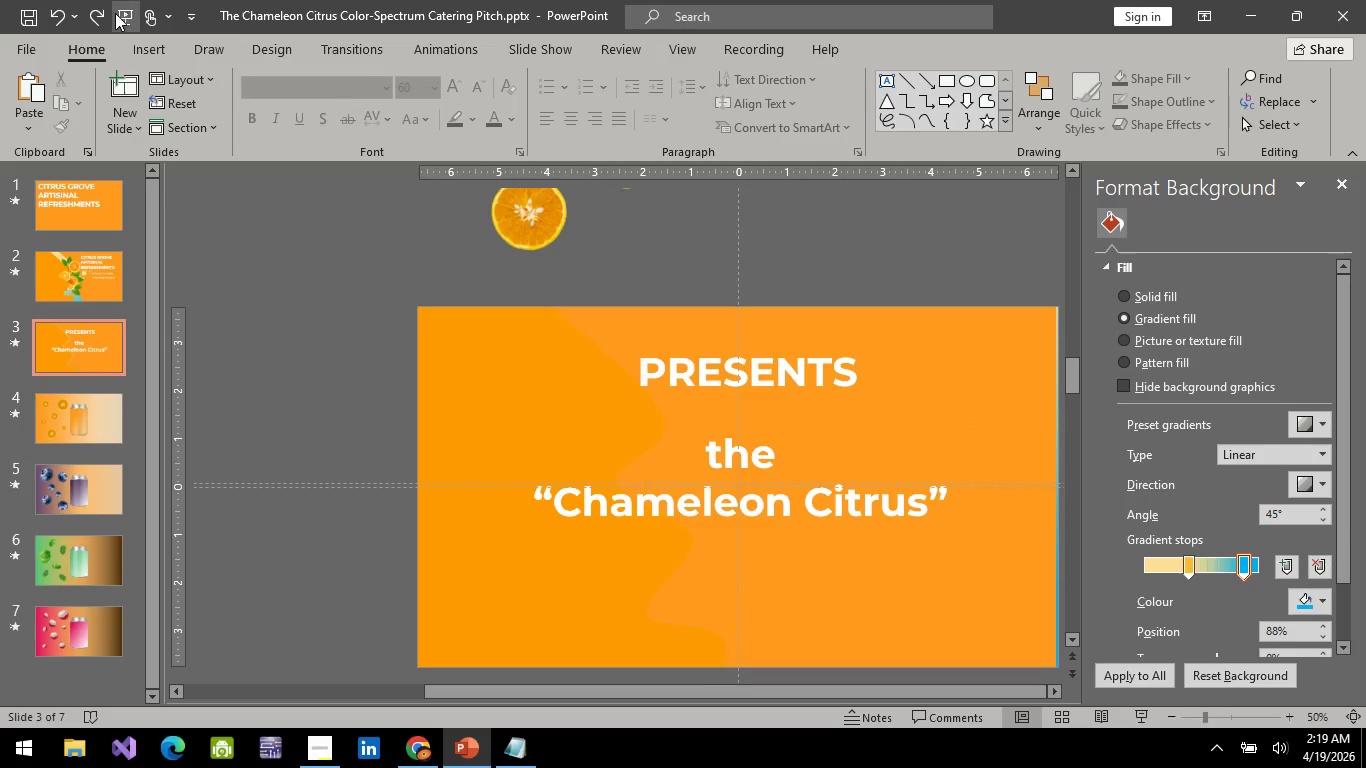 
left_click([115, 13])
 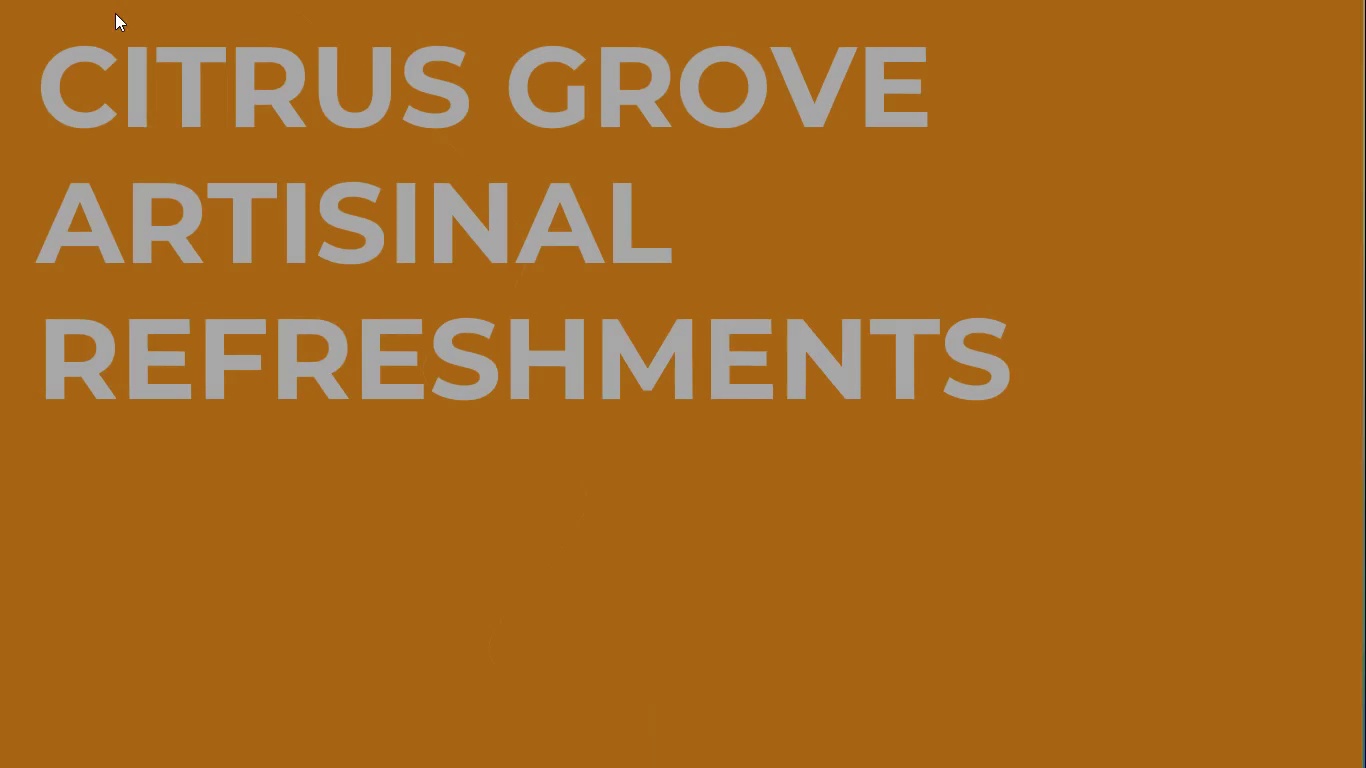 
key(Space)
 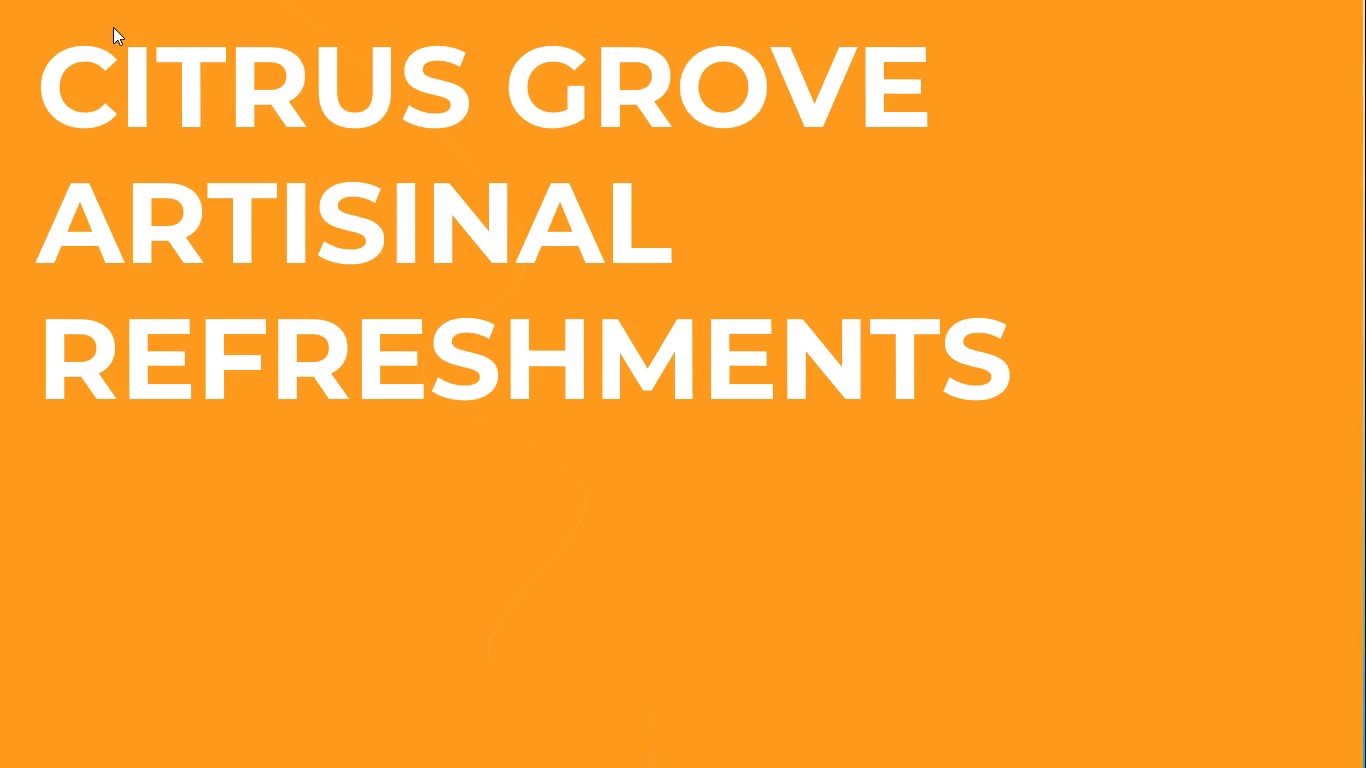 
key(Space)
 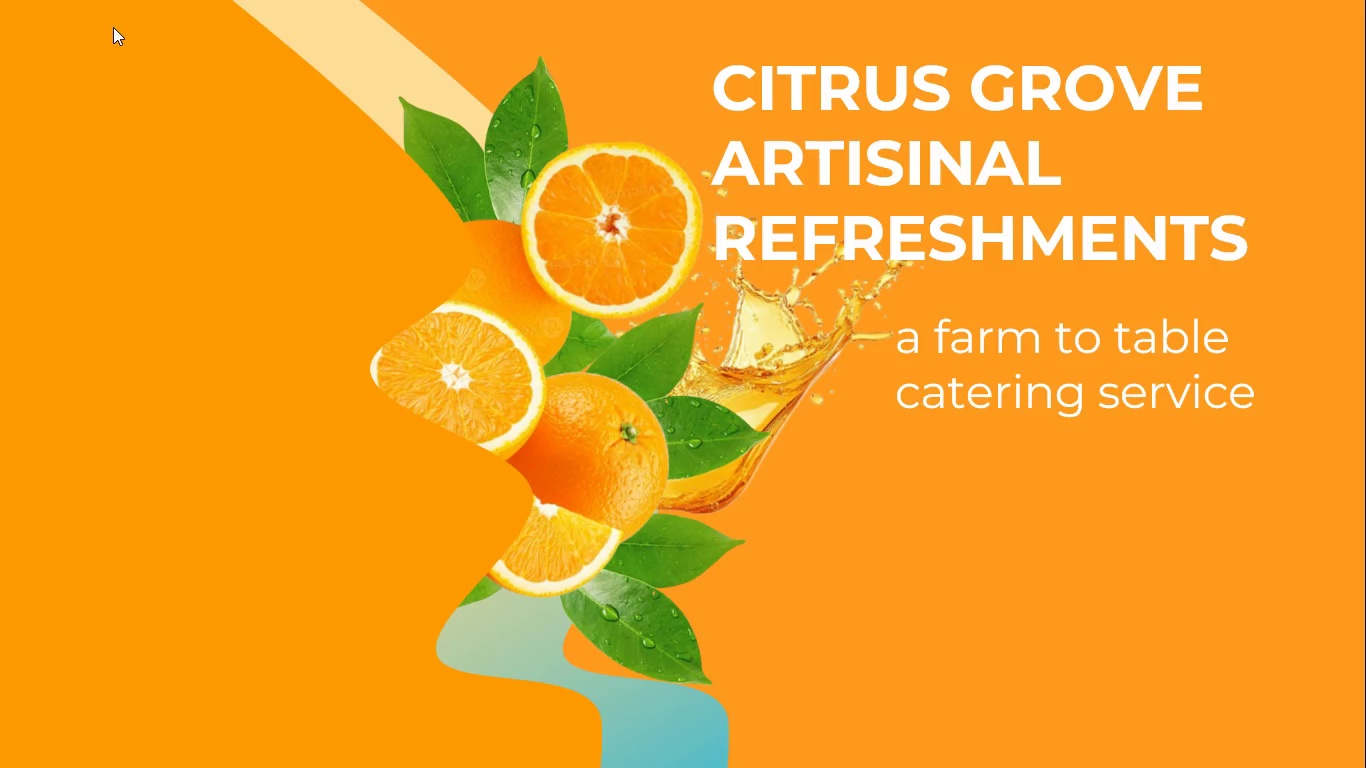 
key(Space)
 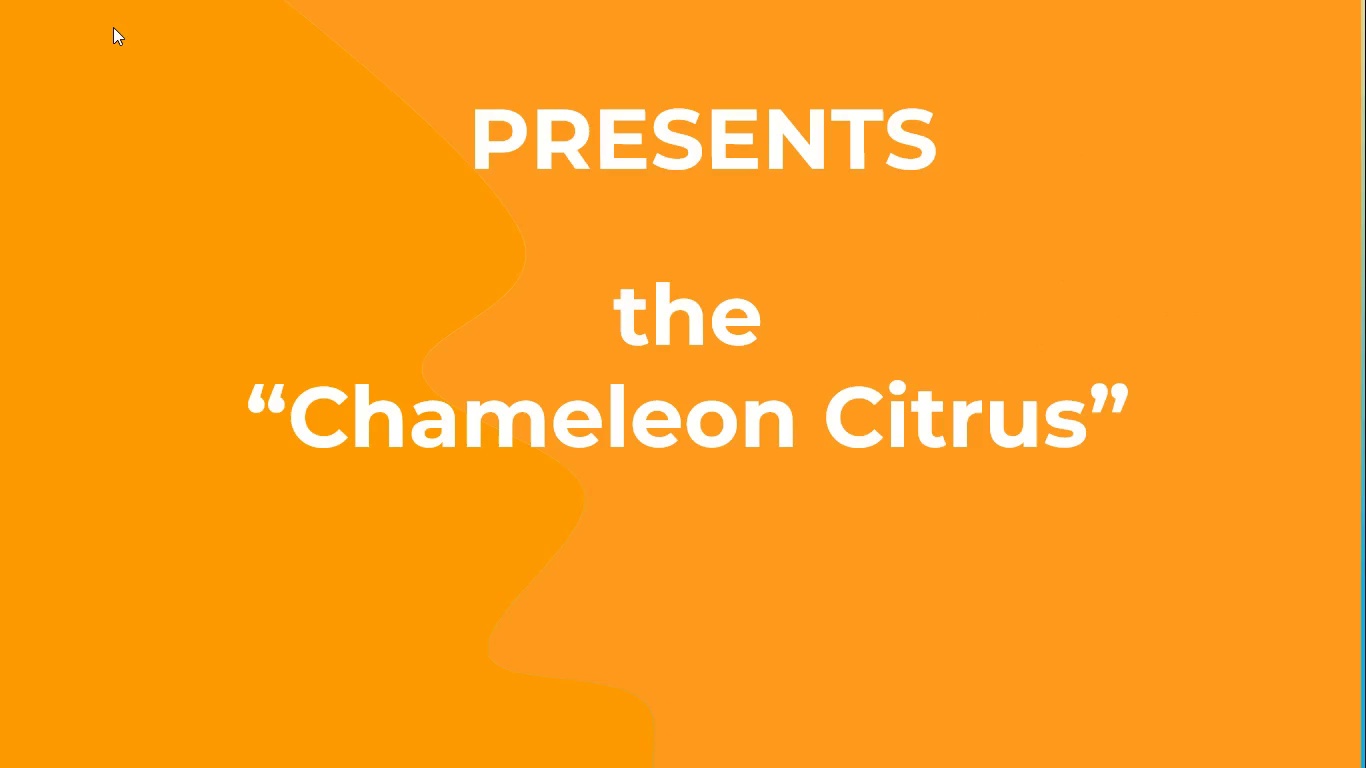 
key(Escape)
 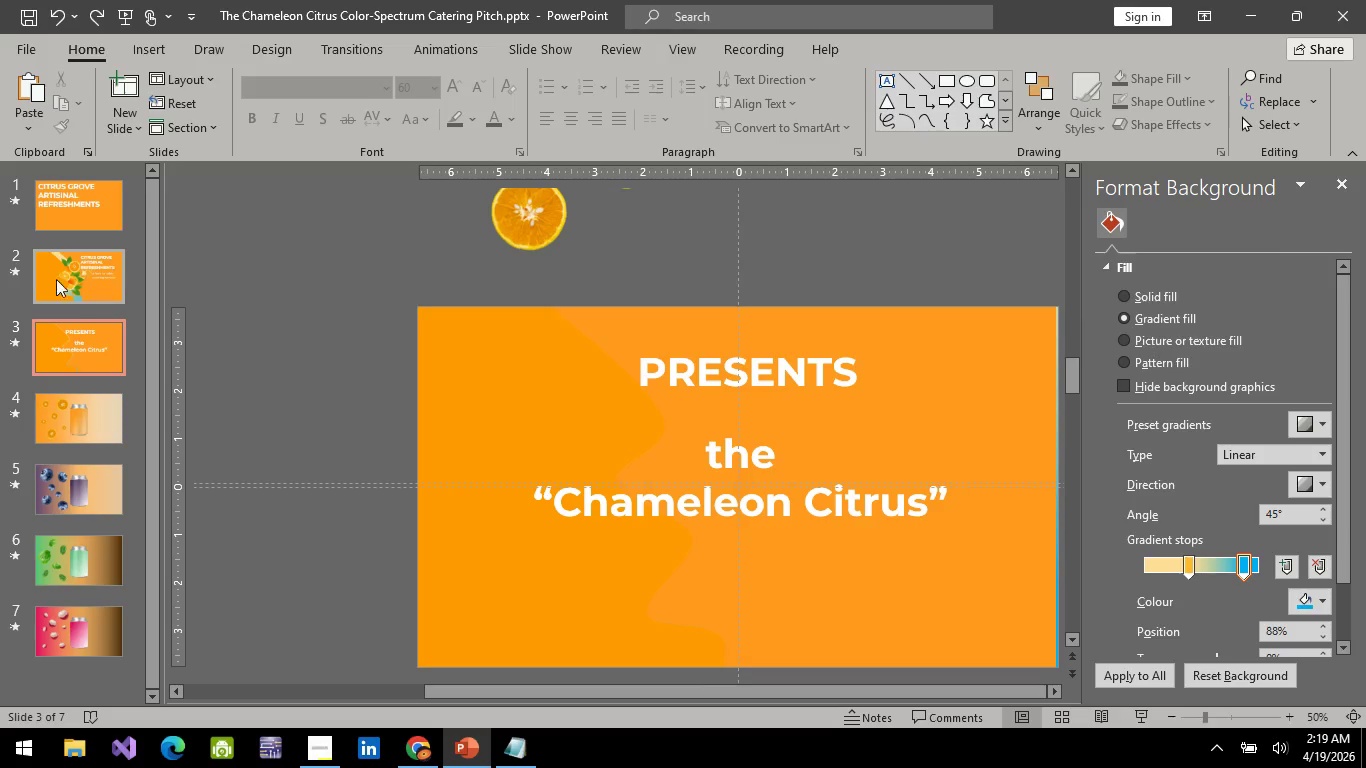 
left_click([15, 261])
 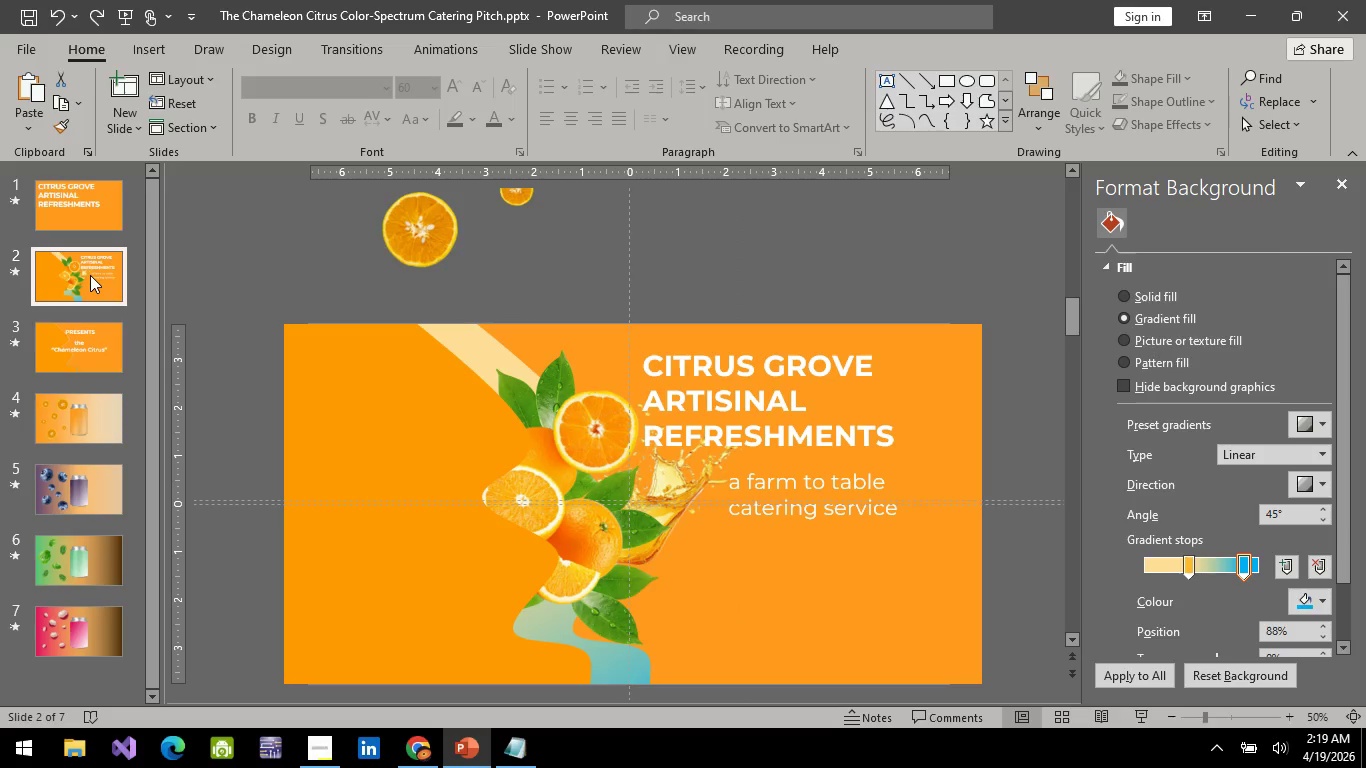 
left_click([90, 275])
 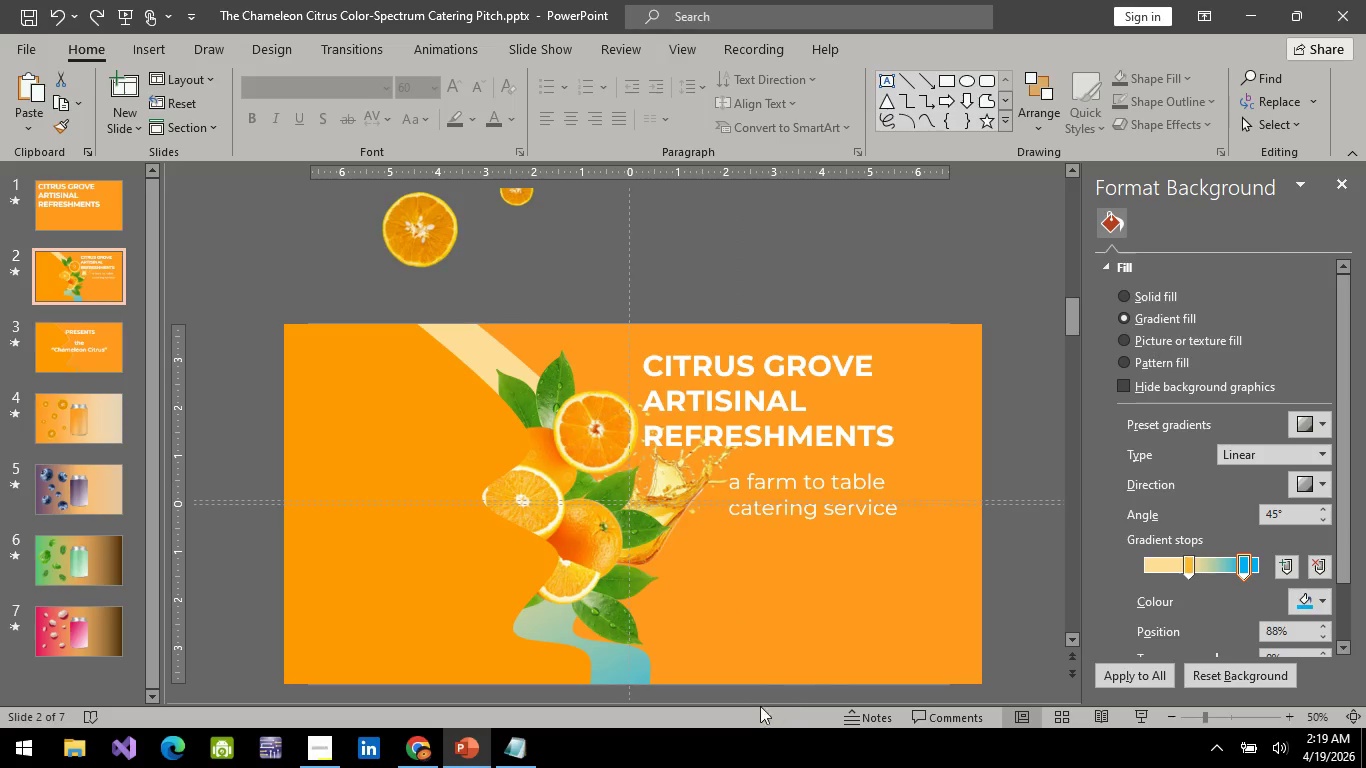 
hold_key(key=ControlLeft, duration=0.59)
scroll: coordinate [503, 532], scroll_direction: down, amount: 2.0
 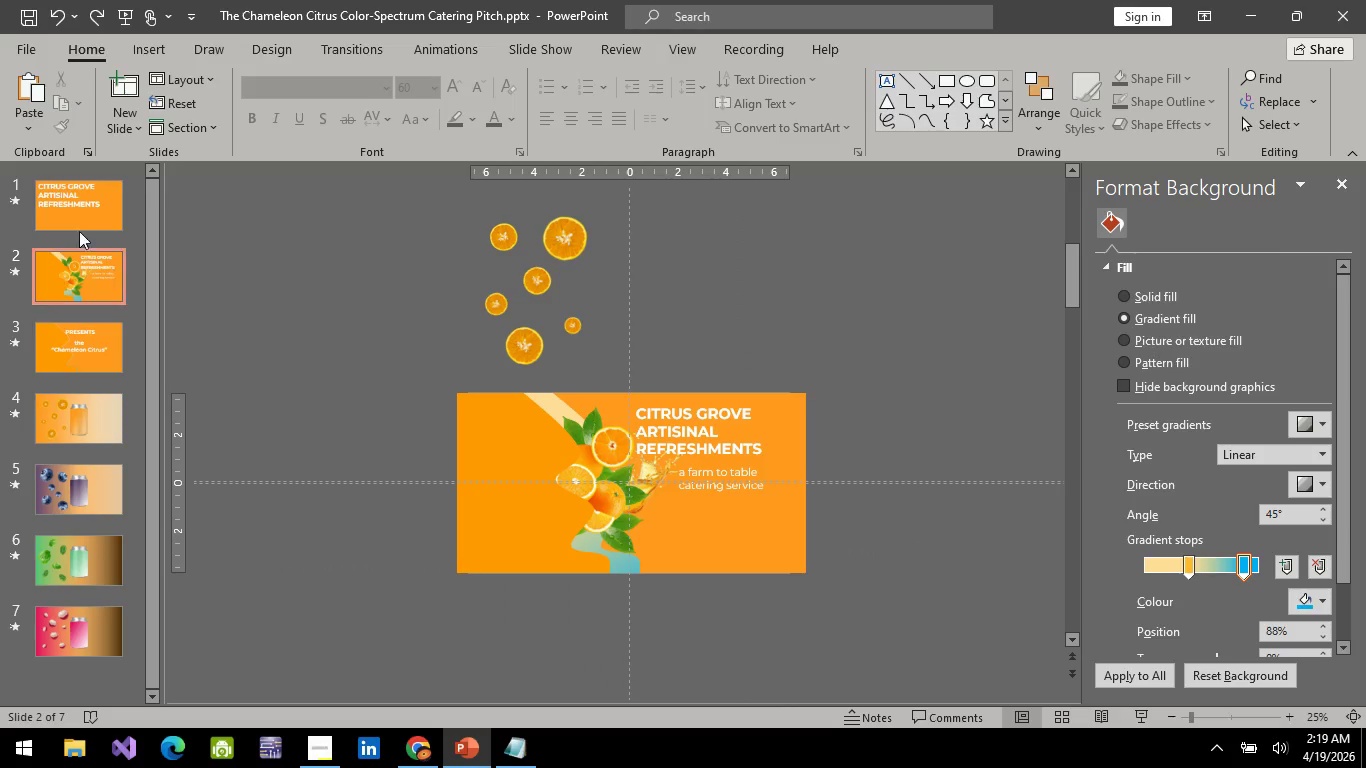 
left_click([89, 191])
 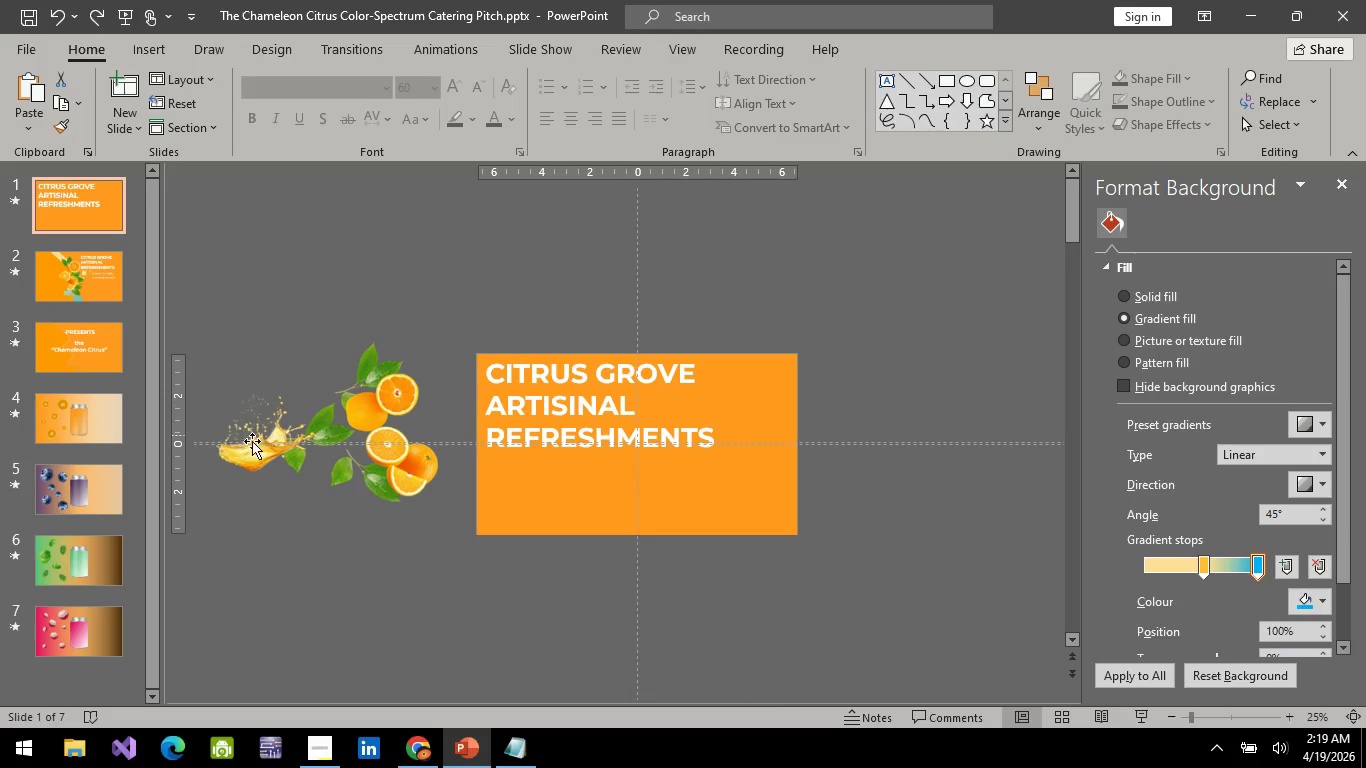 
left_click([254, 450])
 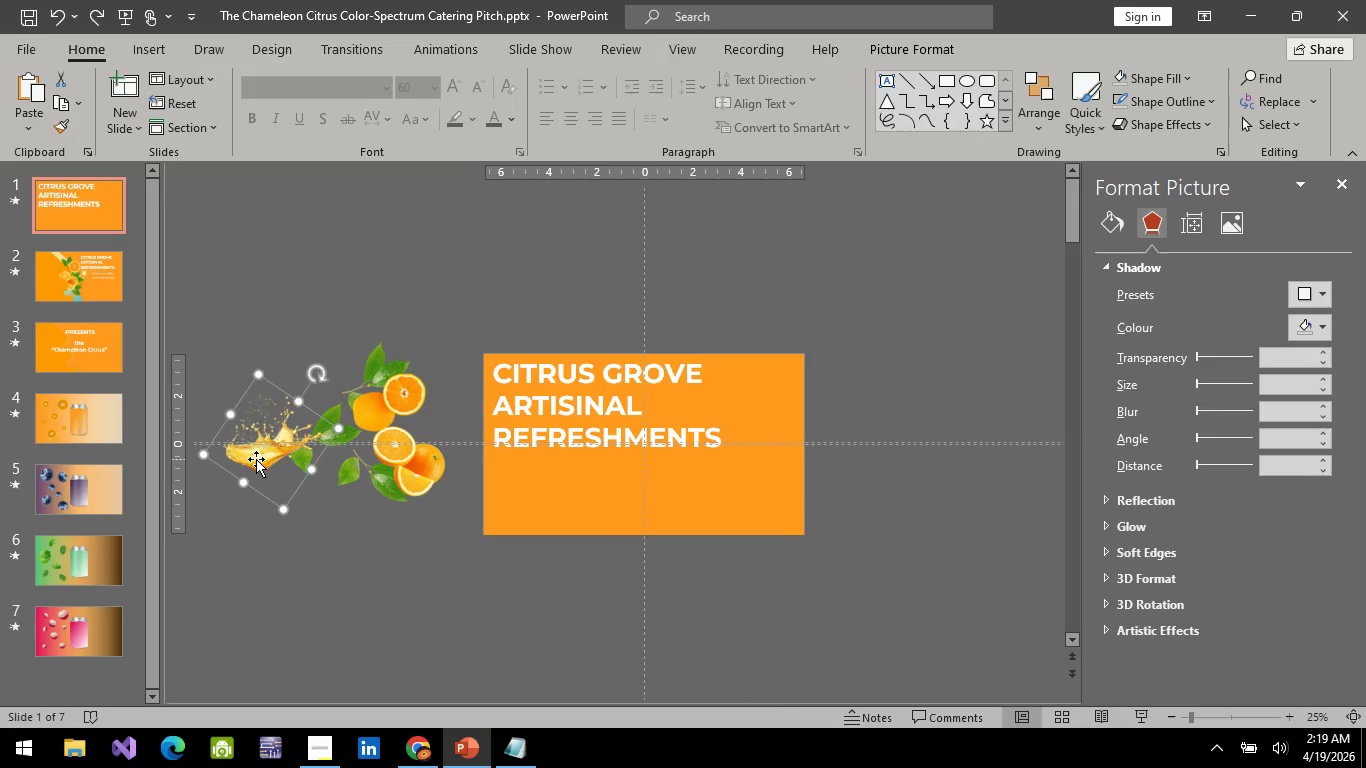 
left_click_drag(start_coordinate=[256, 459], to_coordinate=[272, 643])
 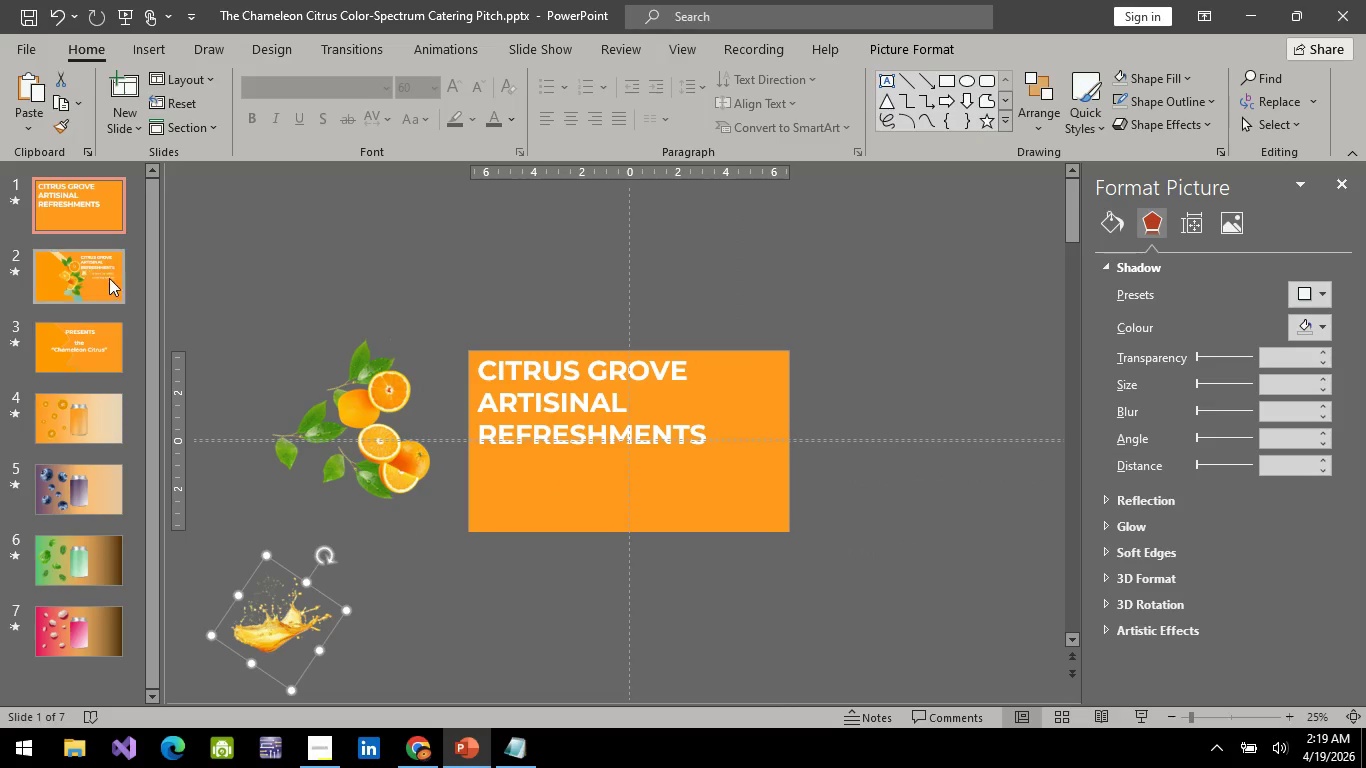 
left_click([94, 254])
 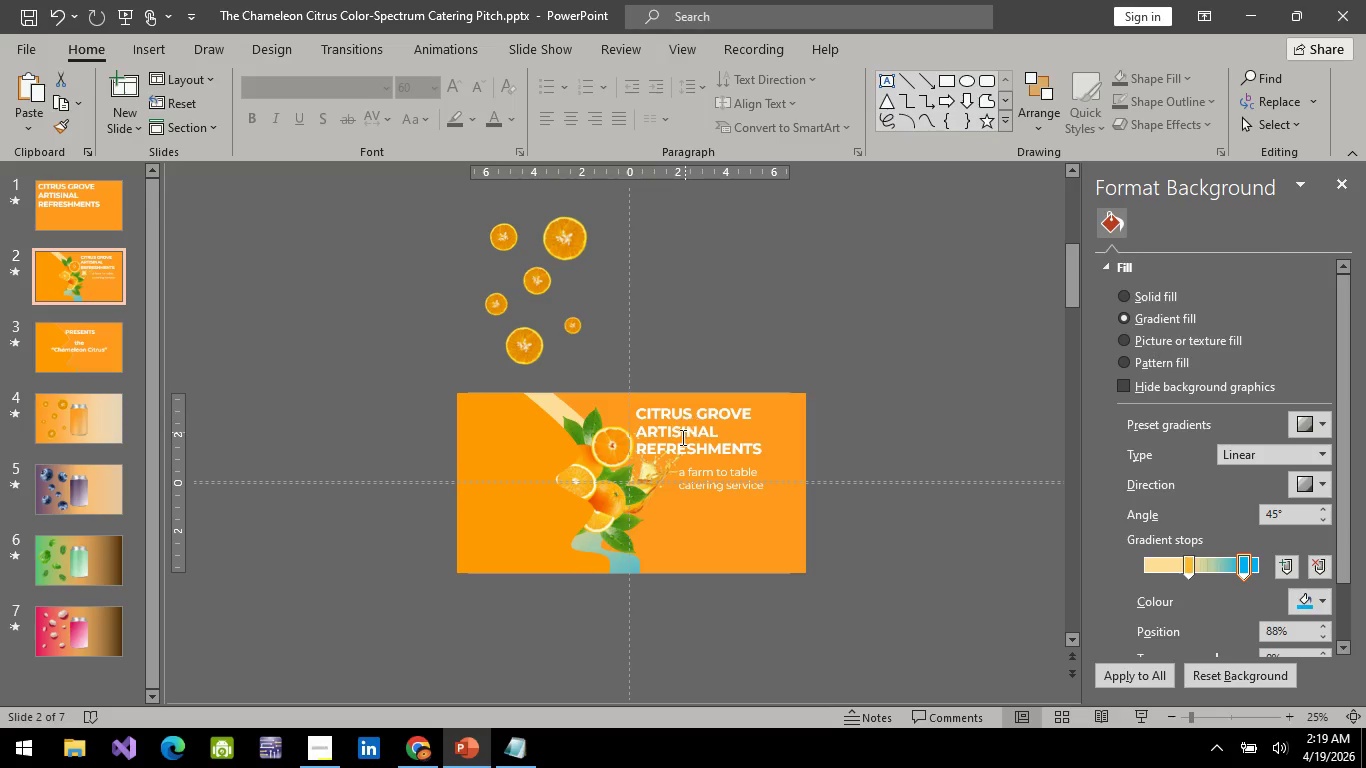 
hold_key(key=ControlLeft, duration=0.59)
scroll: coordinate [676, 454], scroll_direction: up, amount: 3.0
 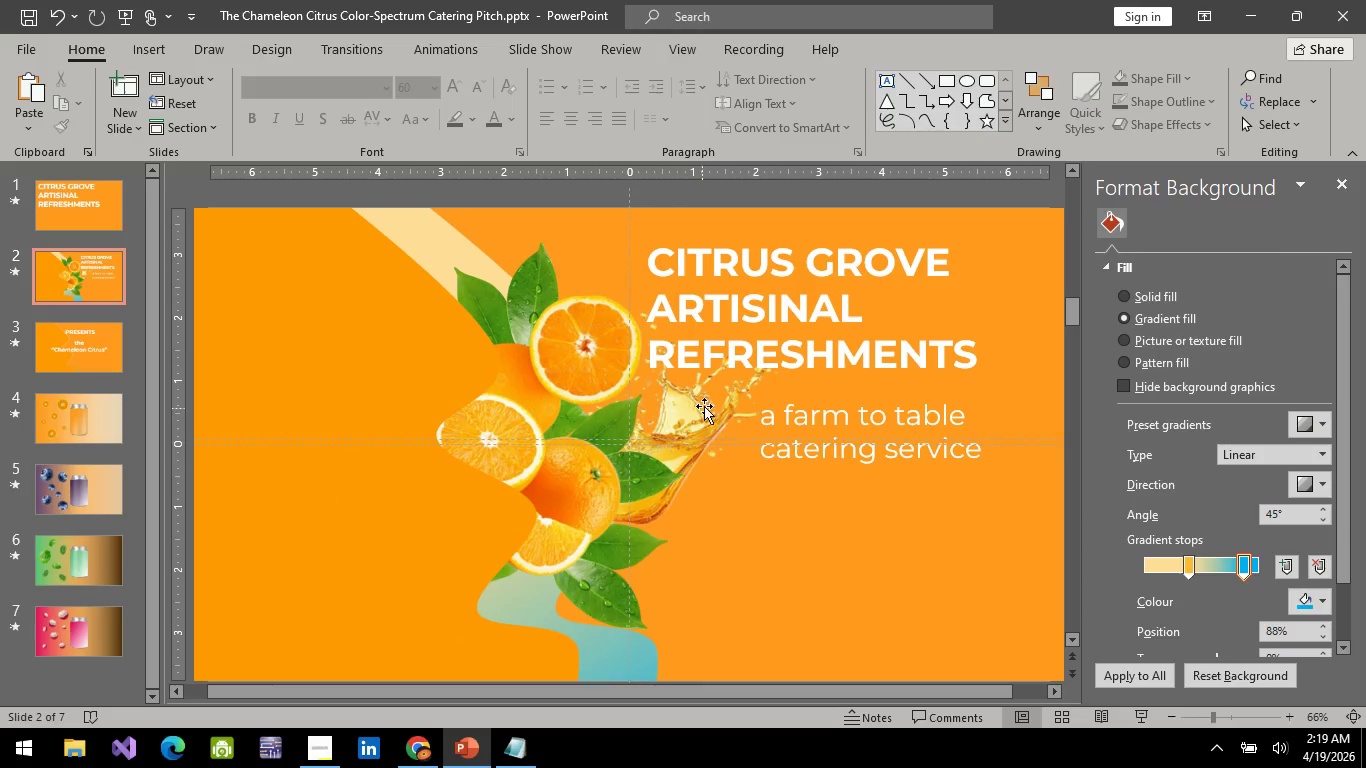 
left_click([704, 405])
 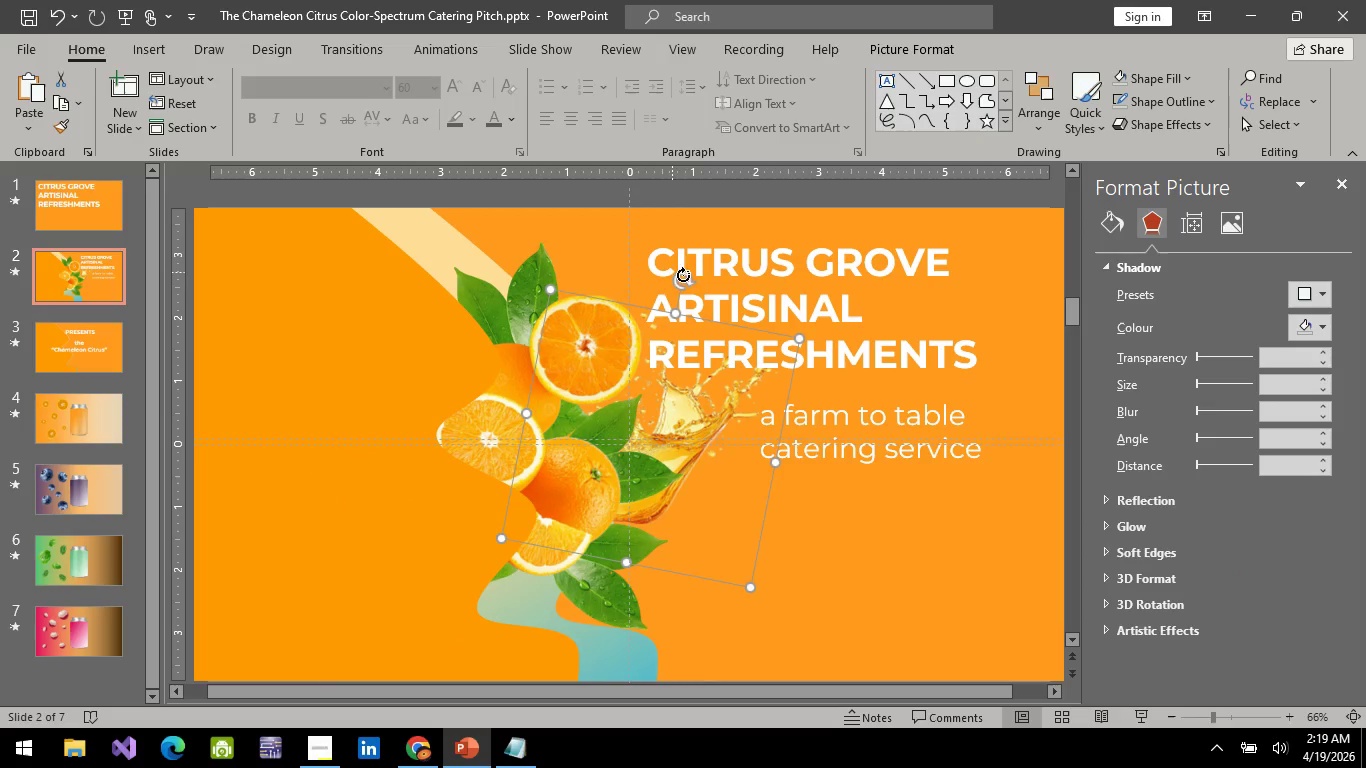 
left_click_drag(start_coordinate=[688, 277], to_coordinate=[642, 321])
 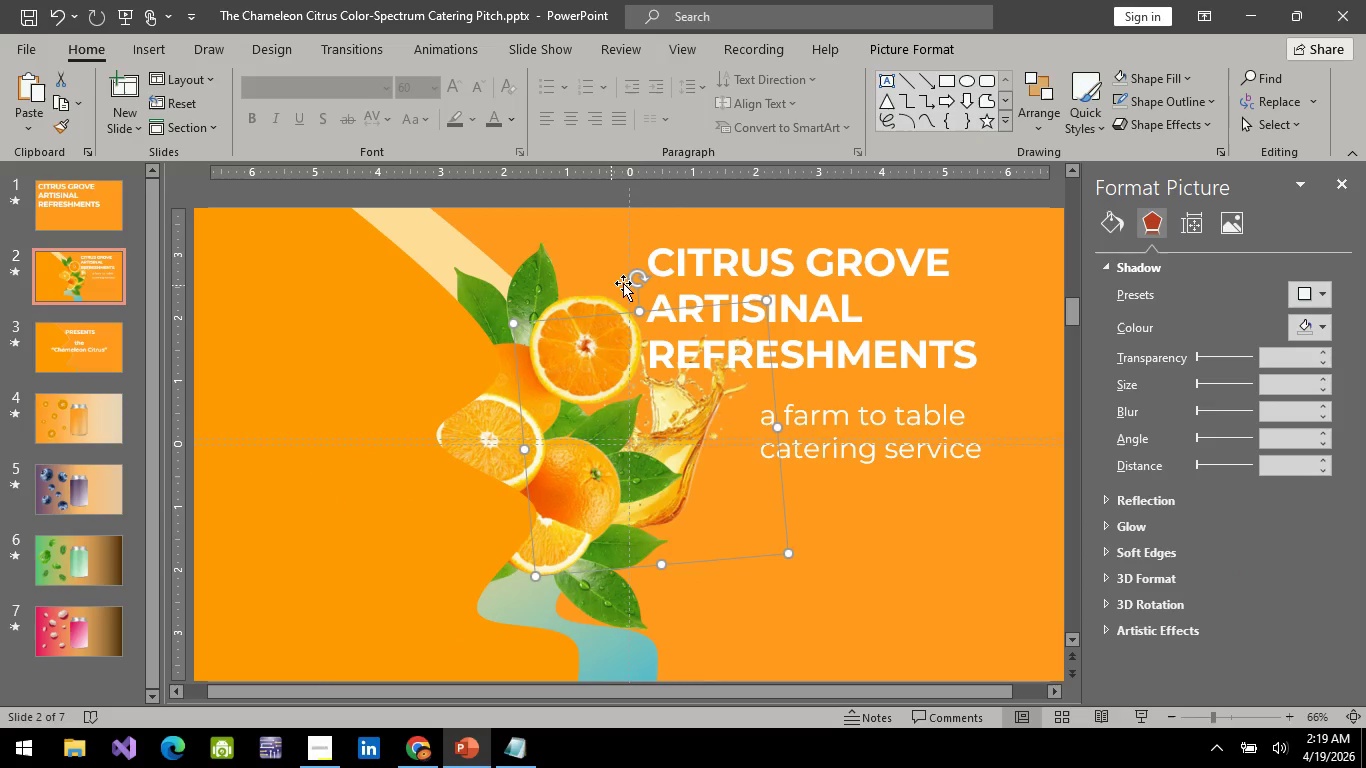 
key(Control+Z)
 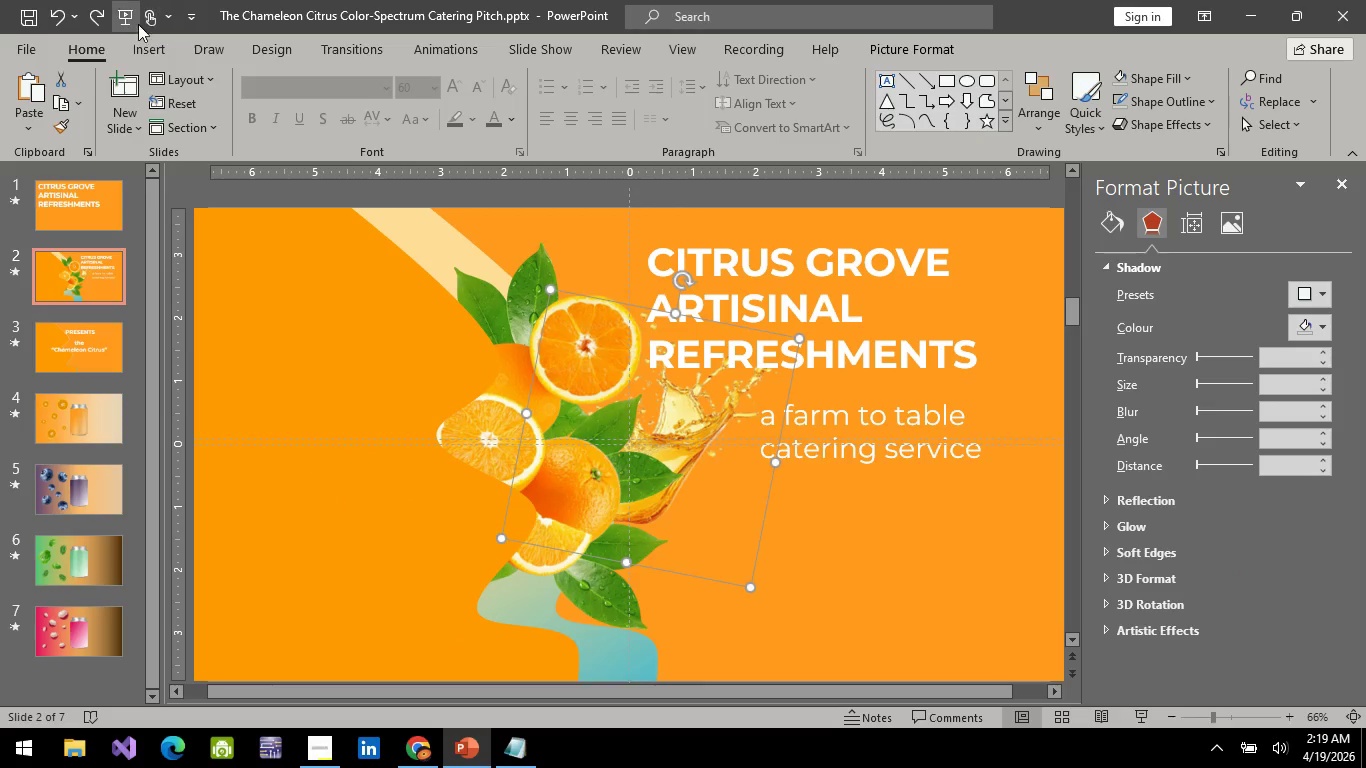 
left_click([132, 20])
 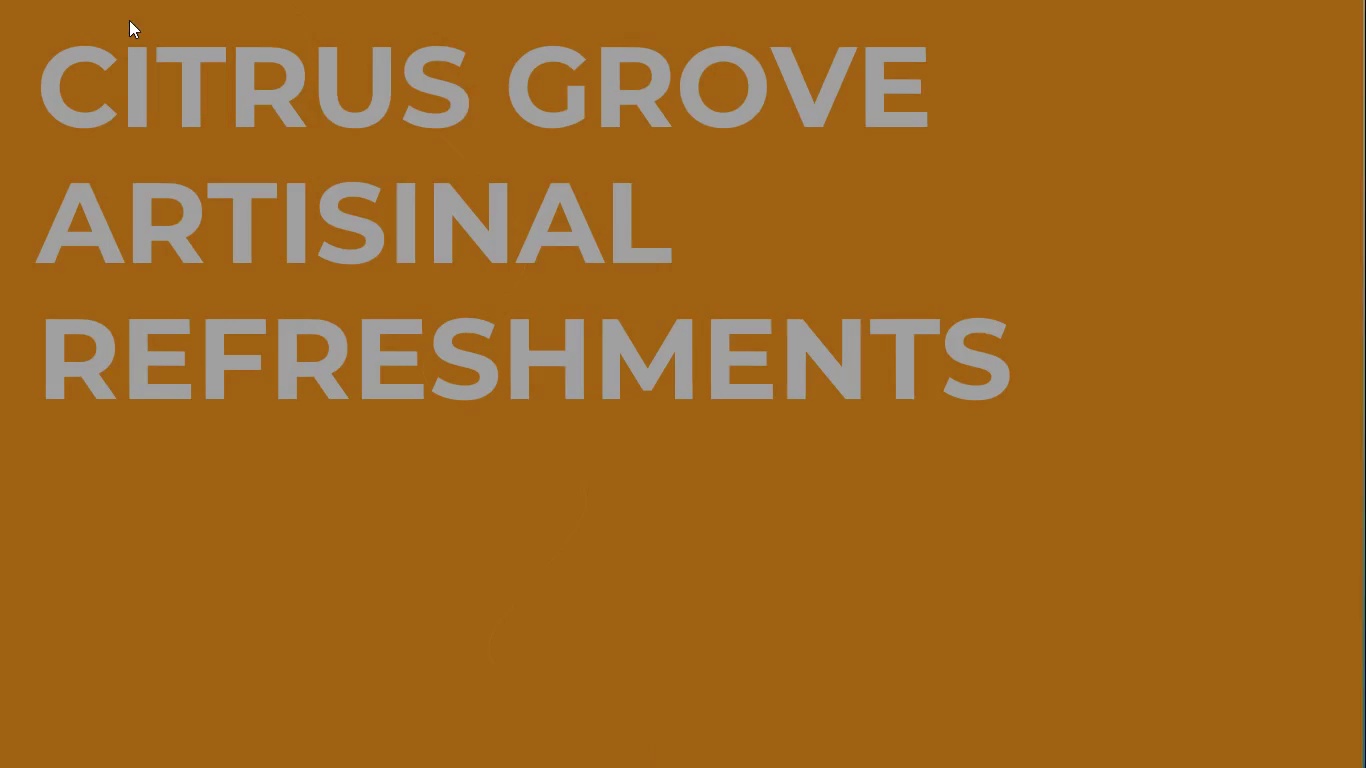 
key(Space)
 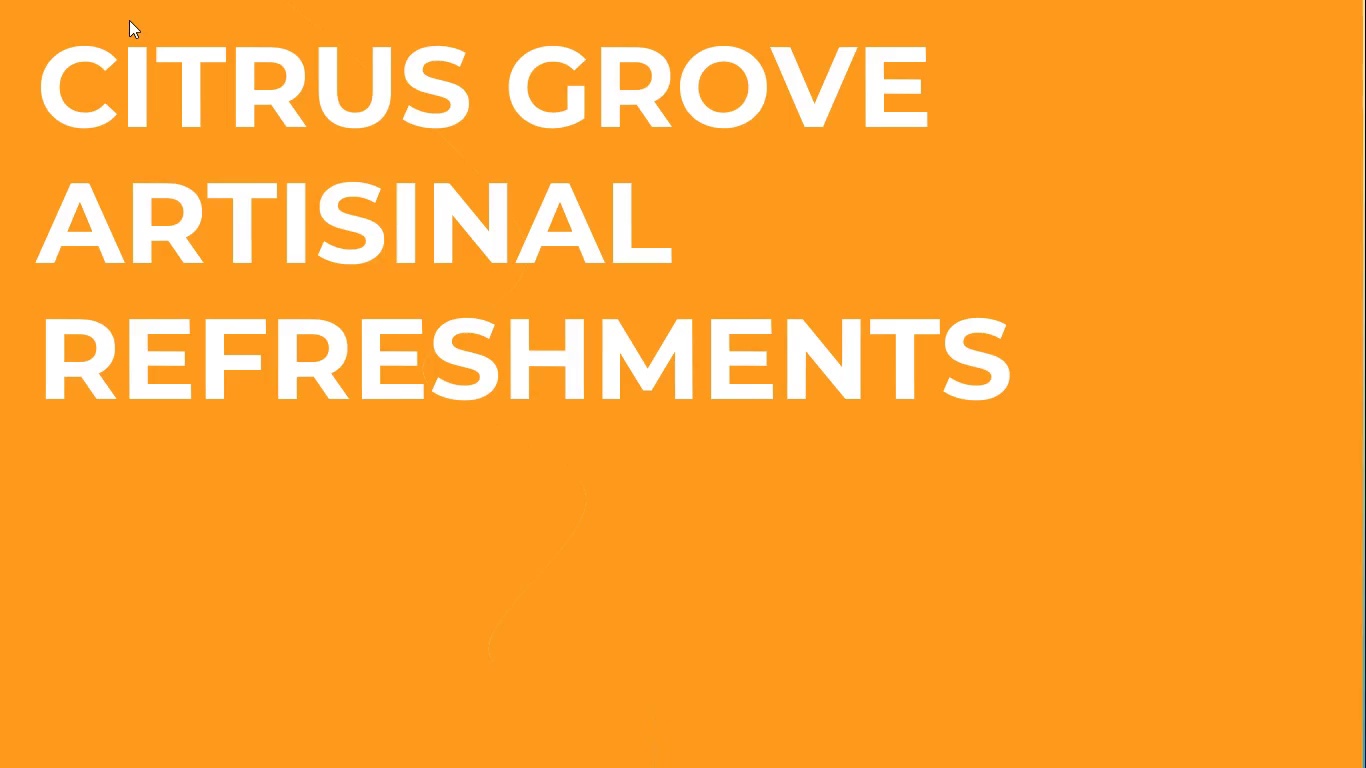 
key(Space)
 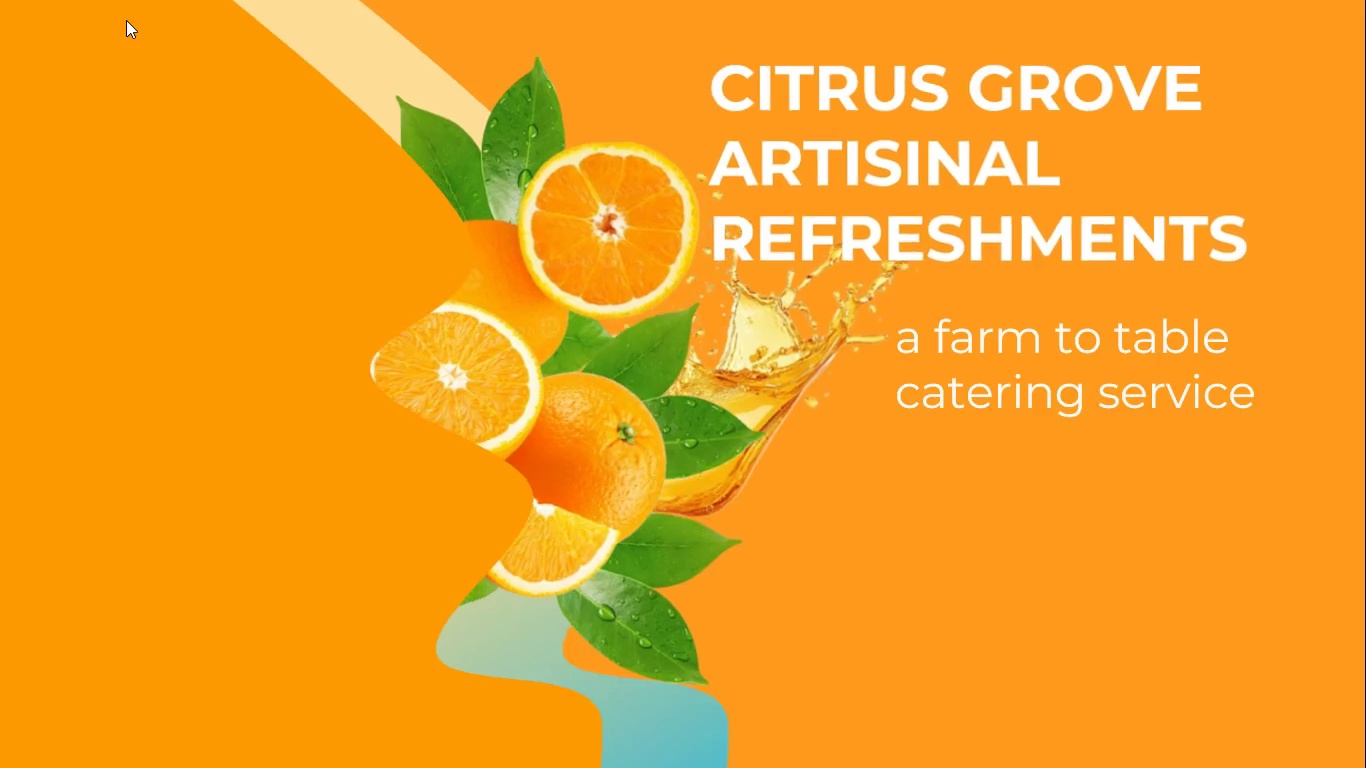 
key(Escape)
 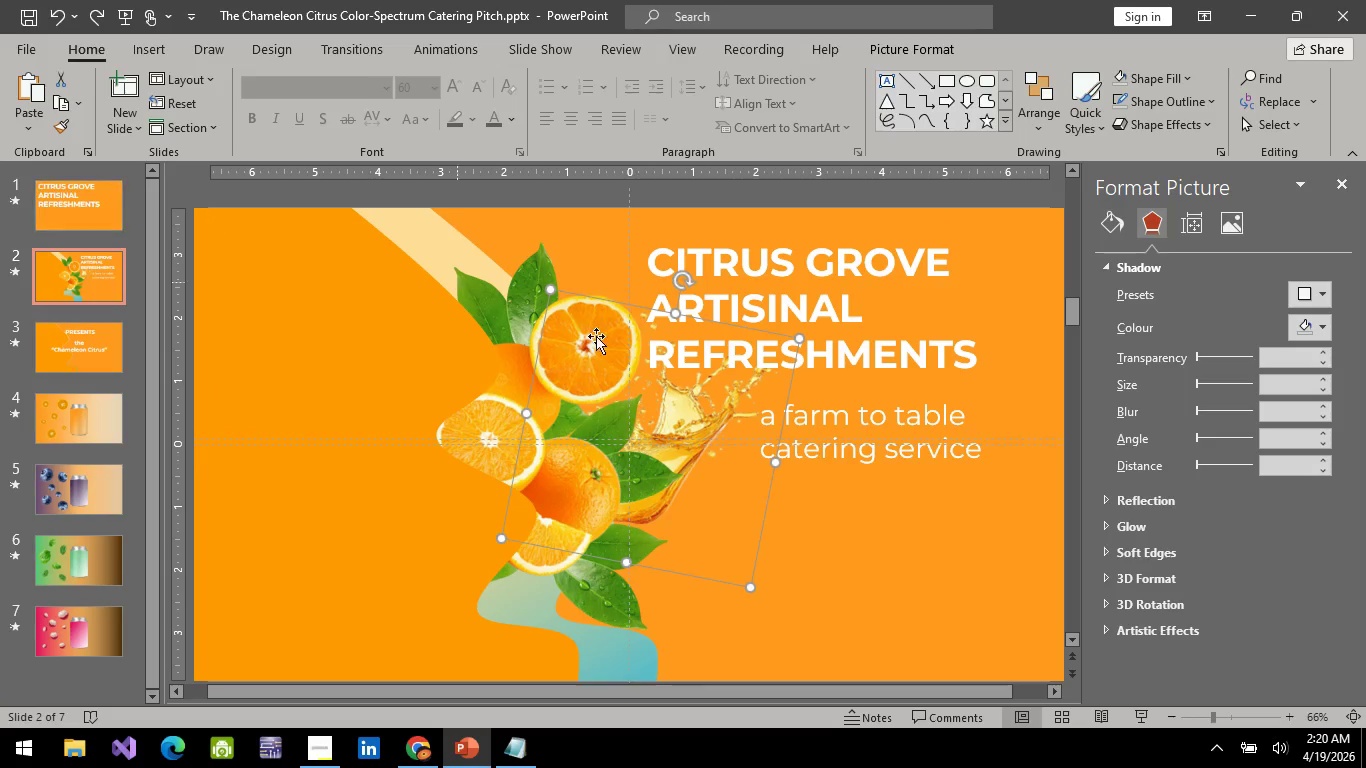 
right_click([695, 419])
 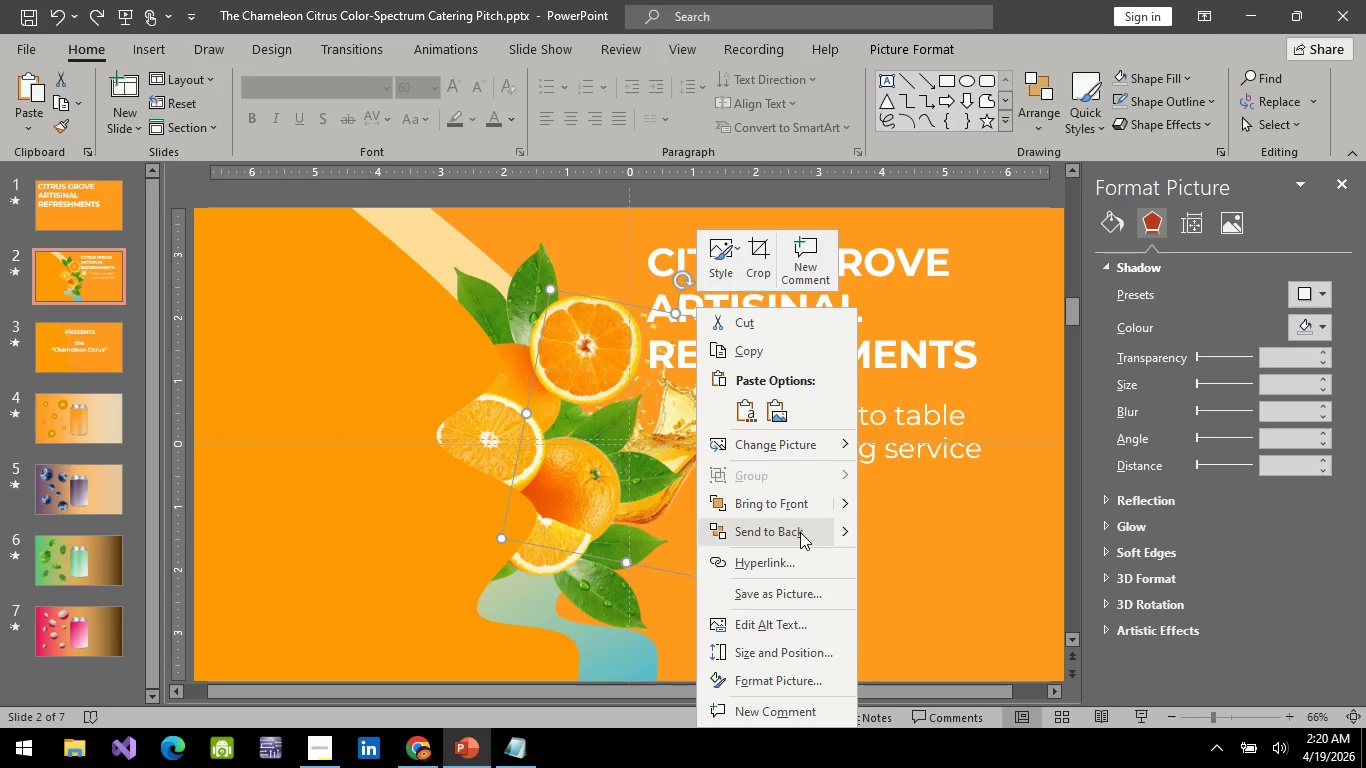 
left_click([800, 532])
 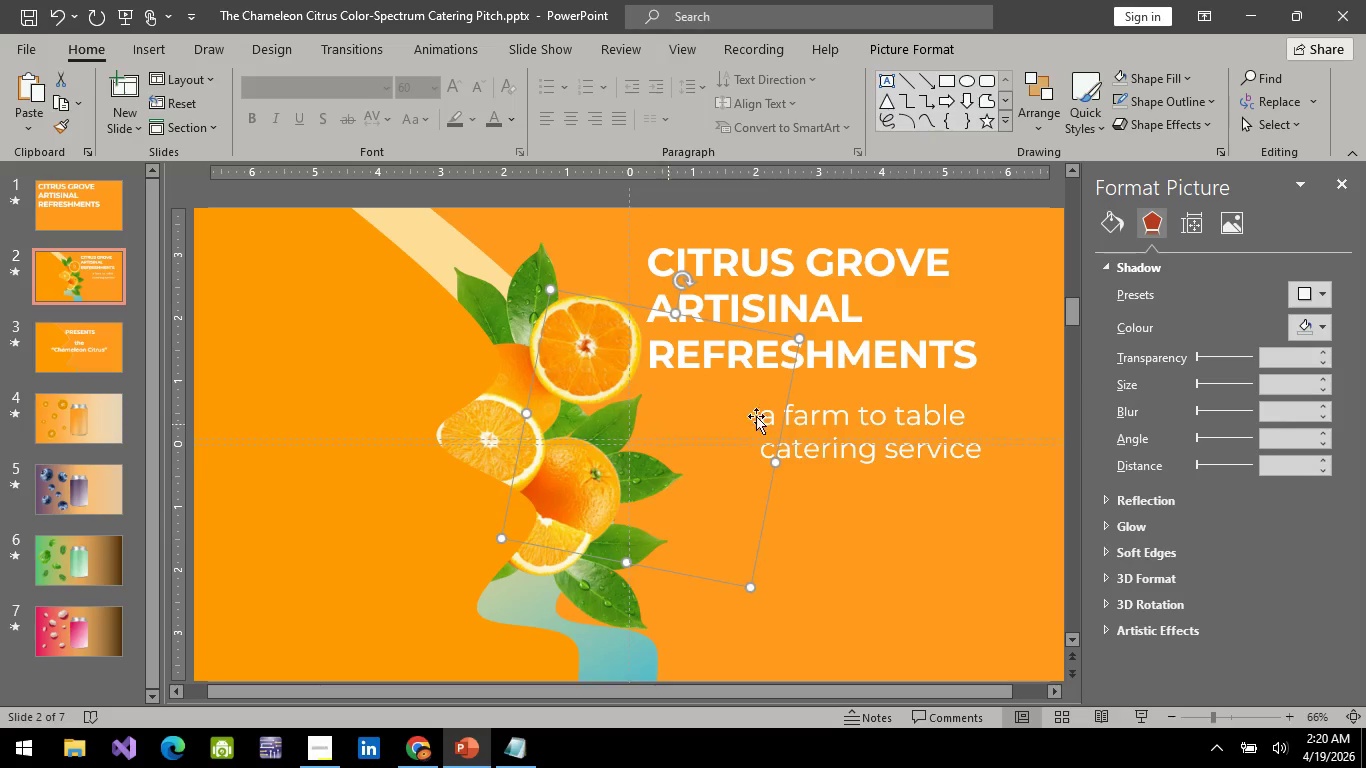 
left_click_drag(start_coordinate=[1025, 407], to_coordinate=[1111, 507])
 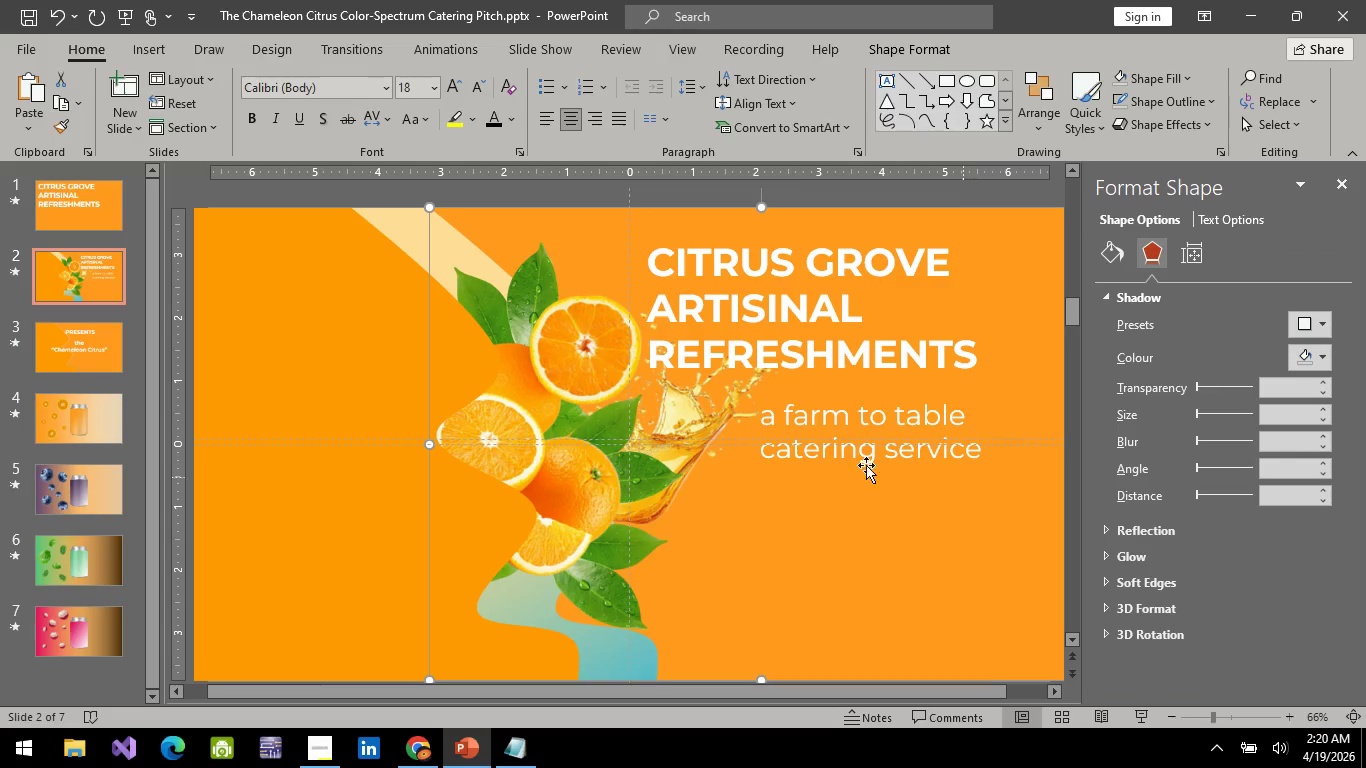 
right_click([1028, 379])
 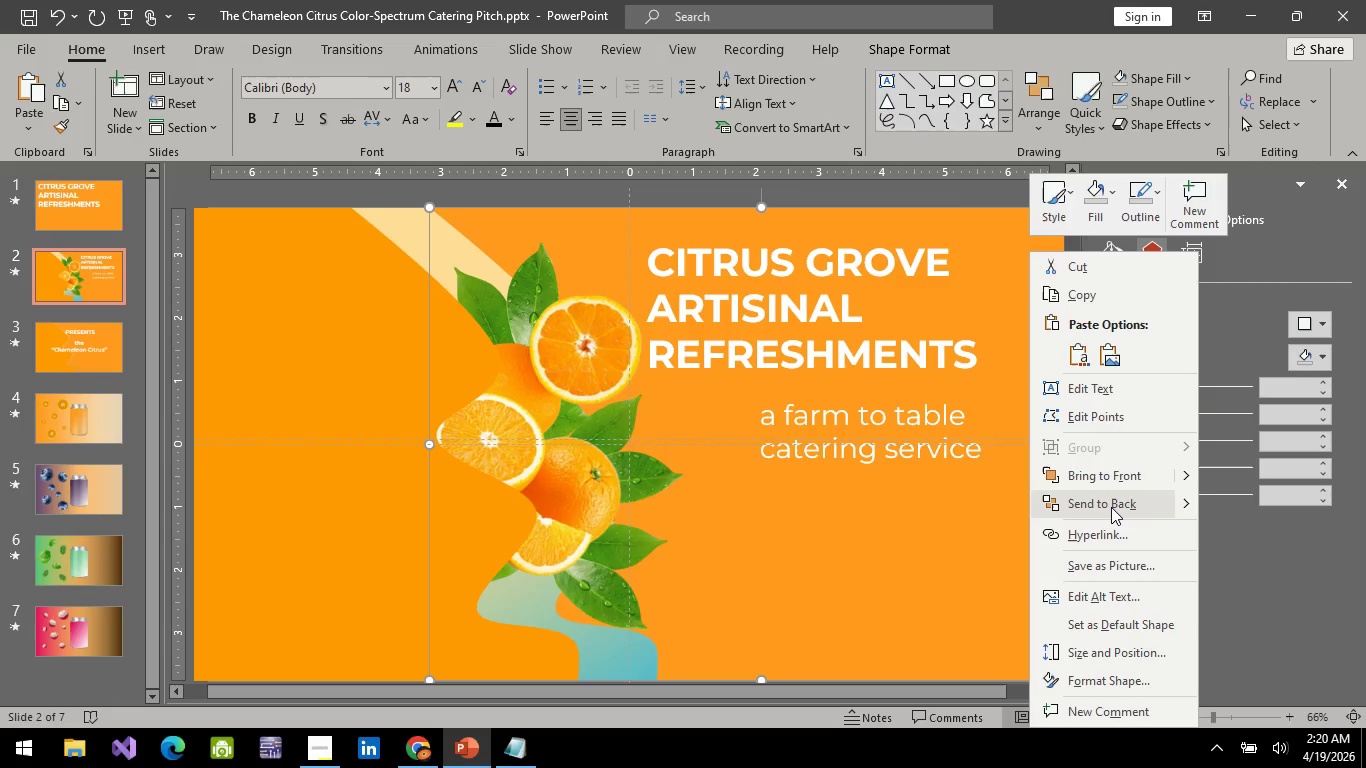 
left_click([1111, 507])
 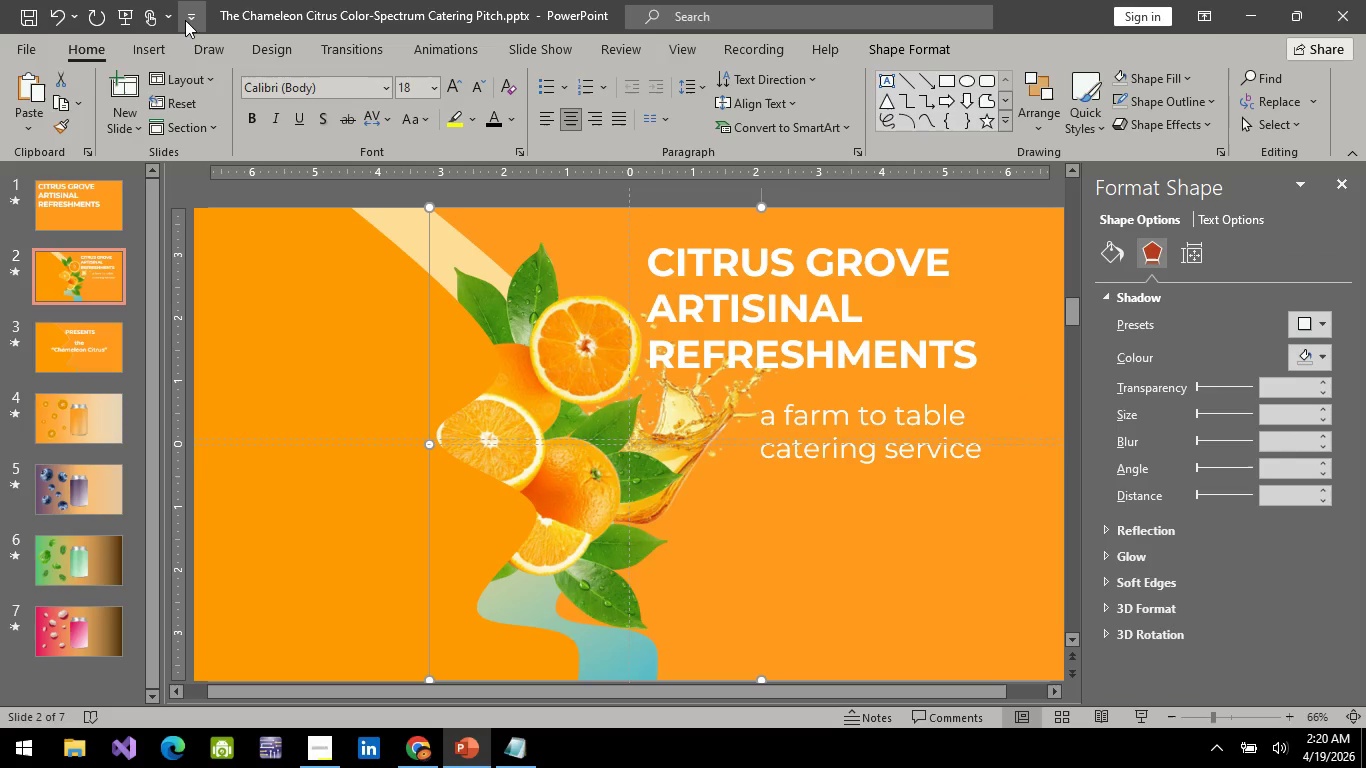 
left_click([129, 29])
 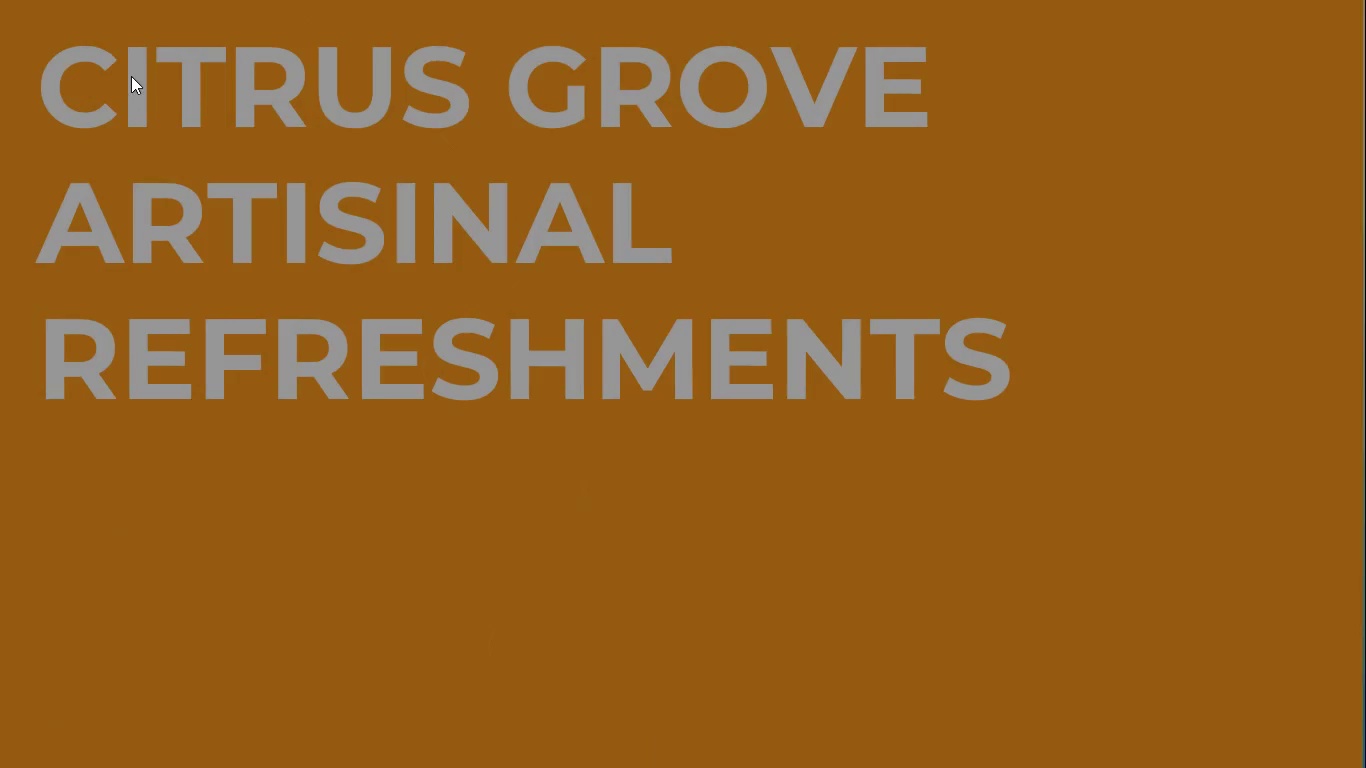 
key(Space)
 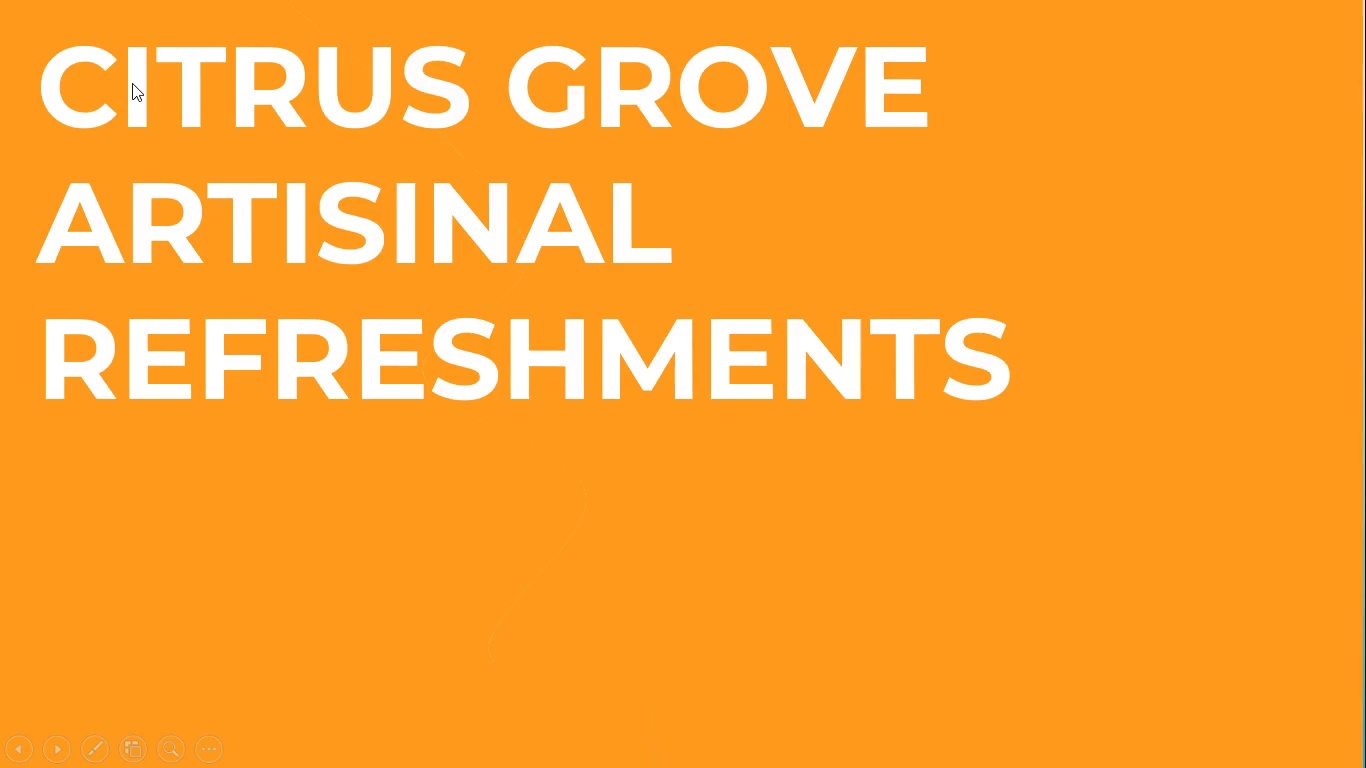 
key(Space)
 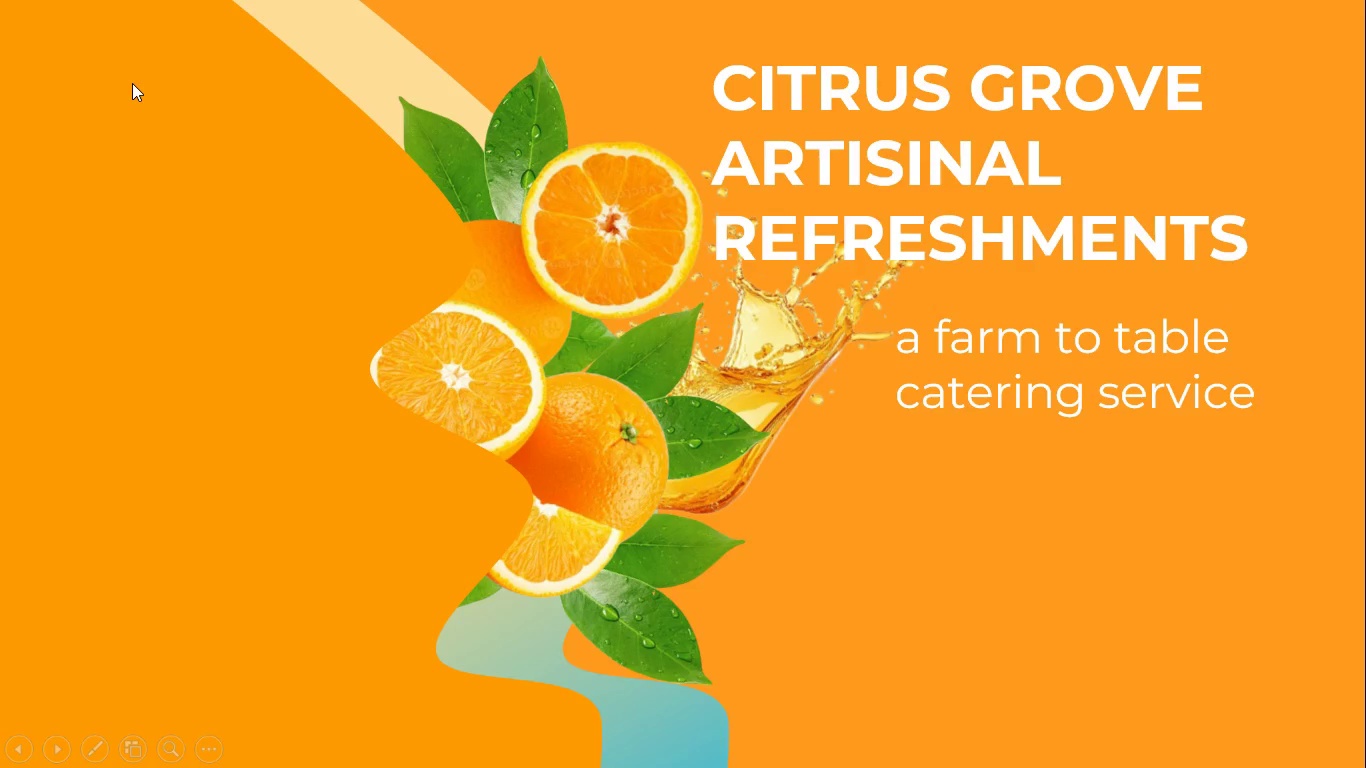 
key(Escape)
 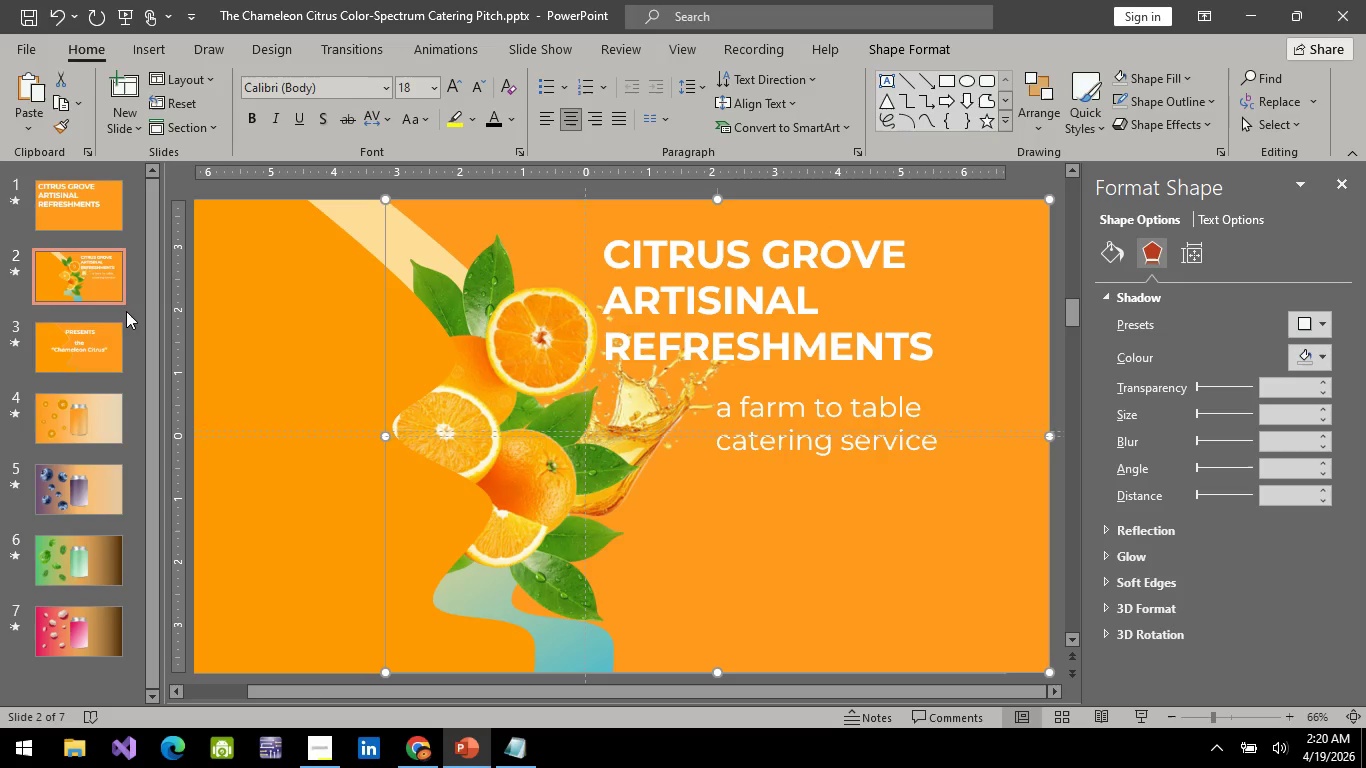 
left_click([93, 269])
 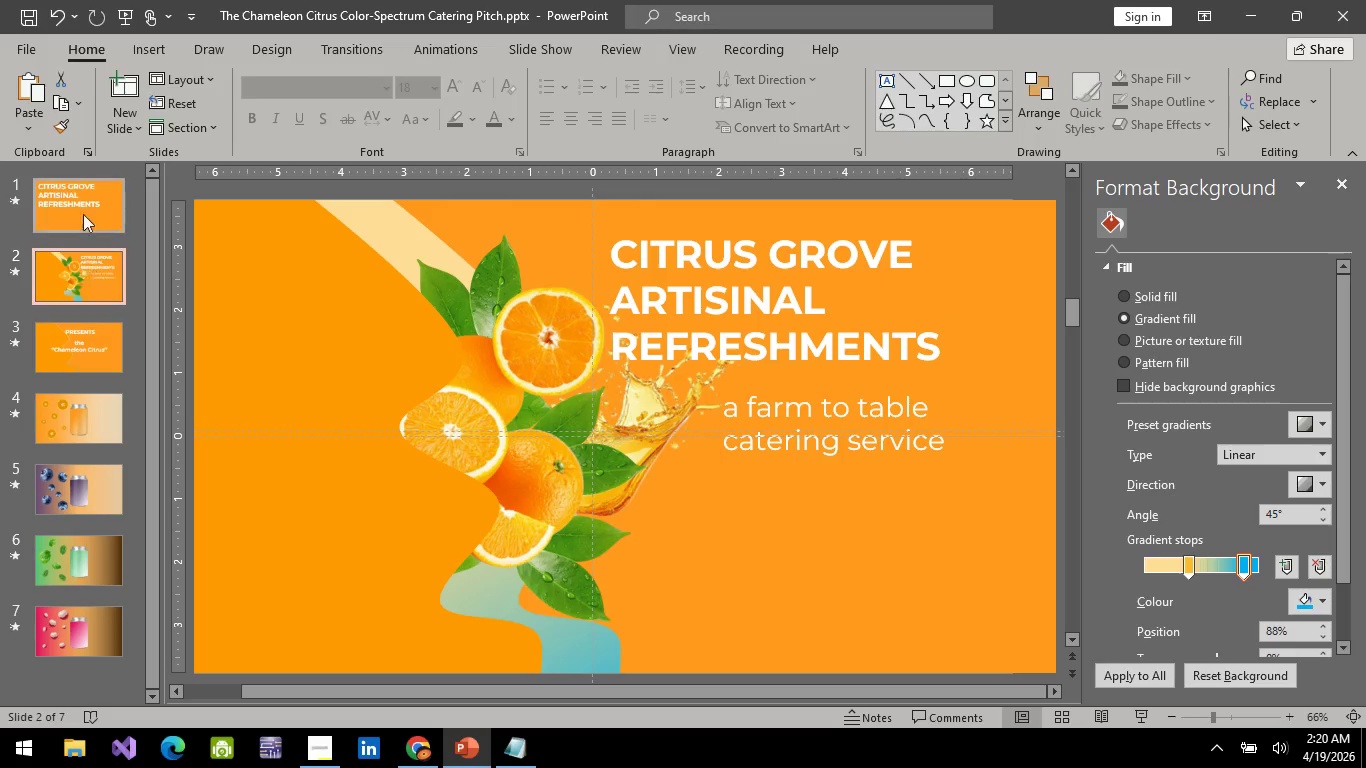 
left_click([80, 199])
 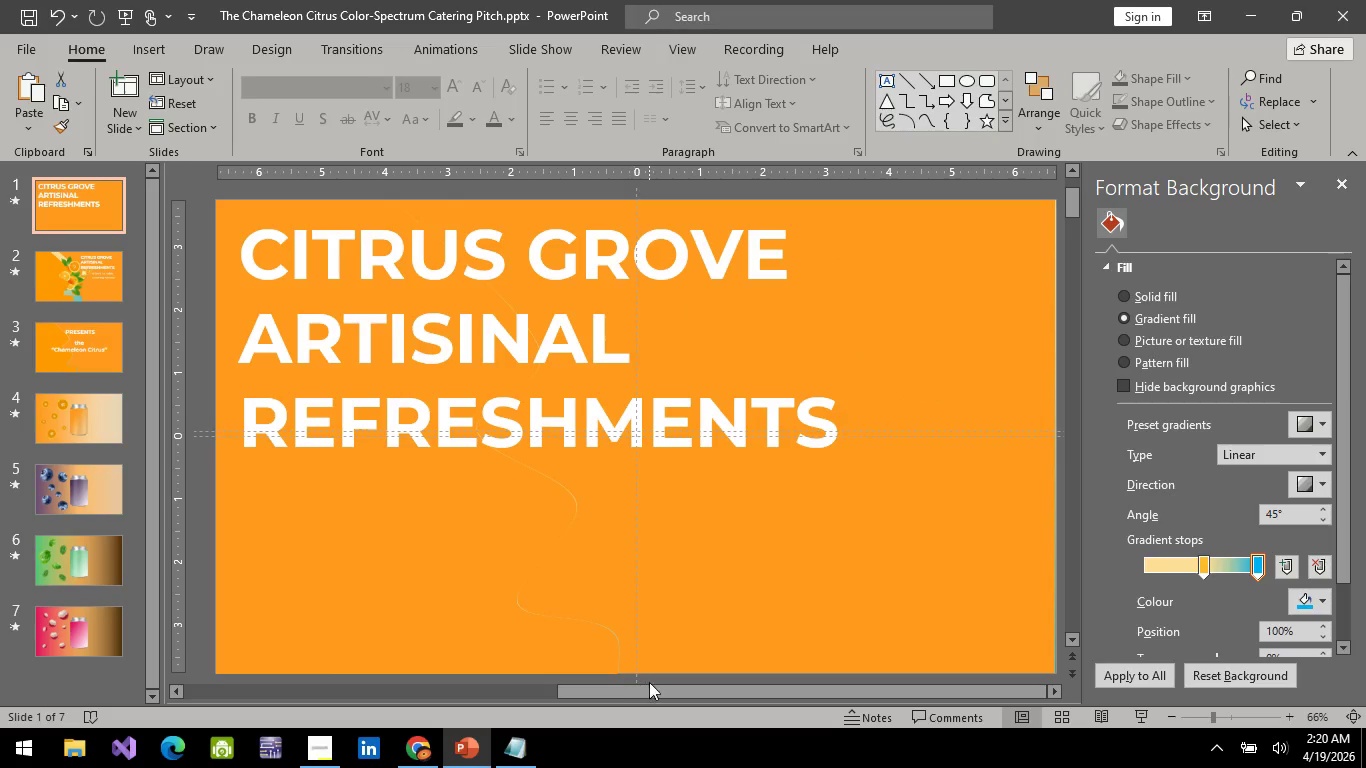 
left_click_drag(start_coordinate=[652, 687], to_coordinate=[446, 673])
 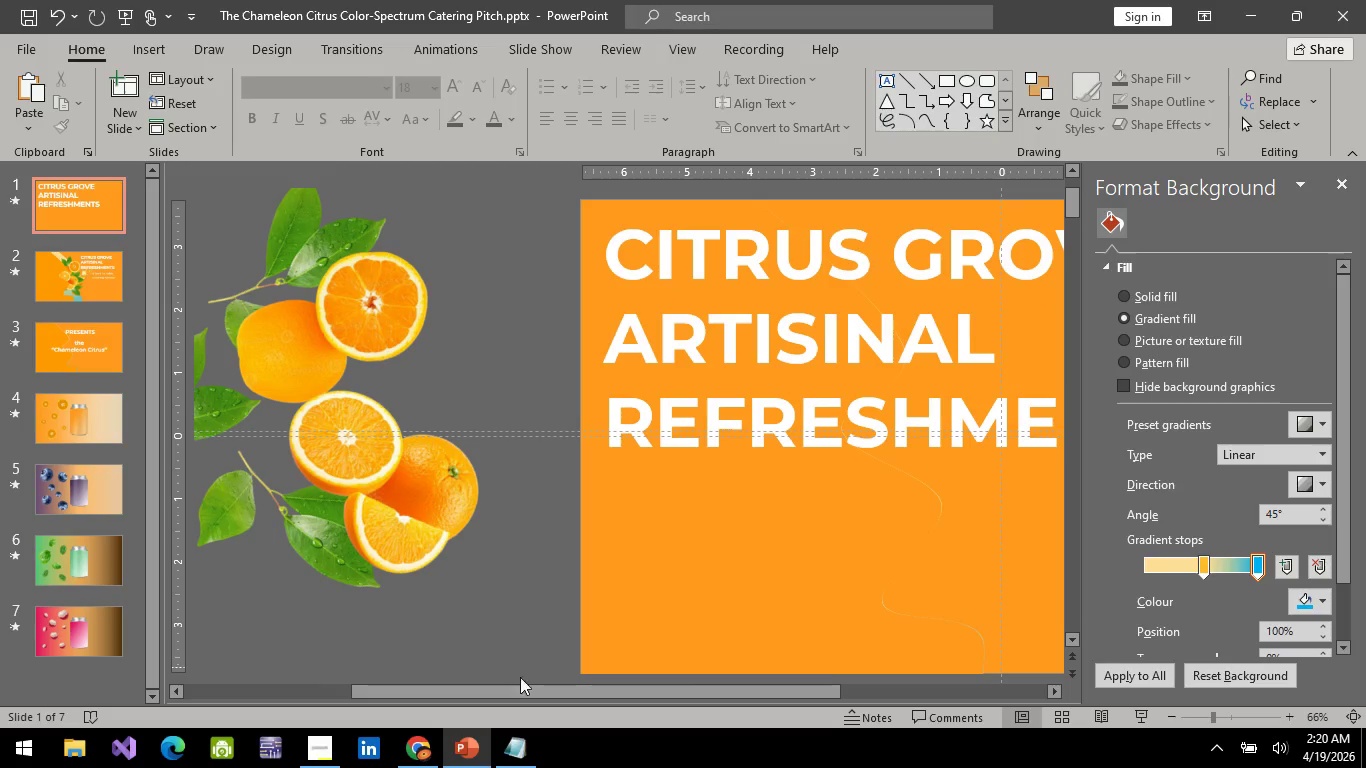 
hold_key(key=ControlLeft, duration=0.42)
scroll: coordinate [473, 599], scroll_direction: down, amount: 3.0
 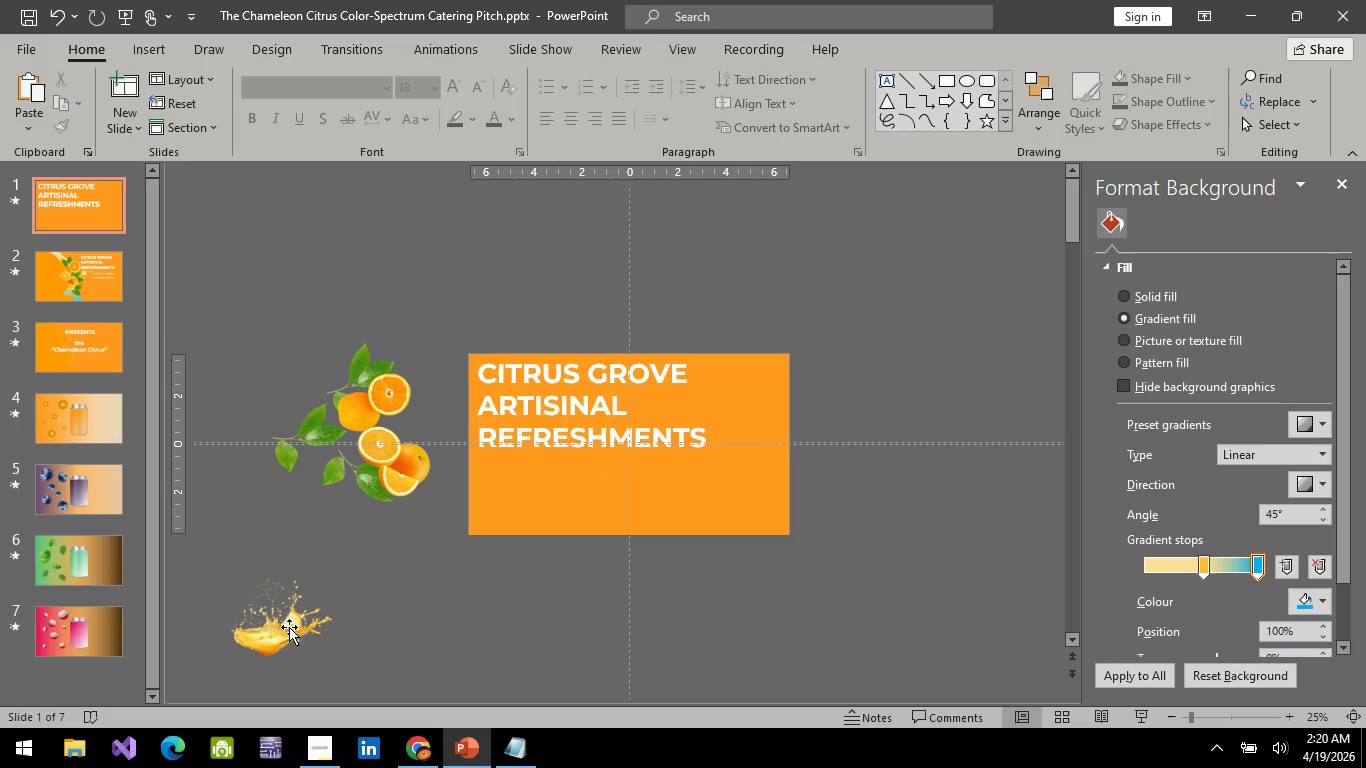 
left_click([289, 627])
 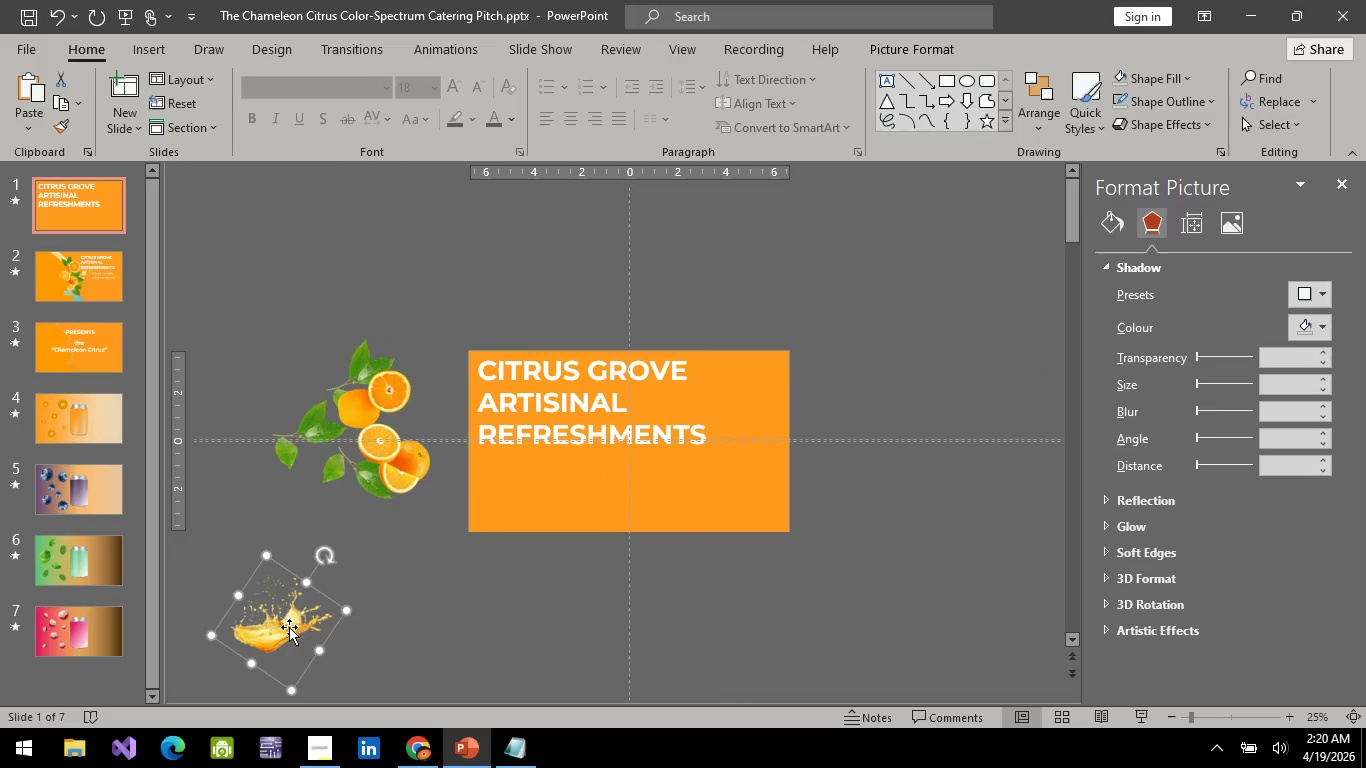 
left_click_drag(start_coordinate=[289, 627], to_coordinate=[265, 538])
 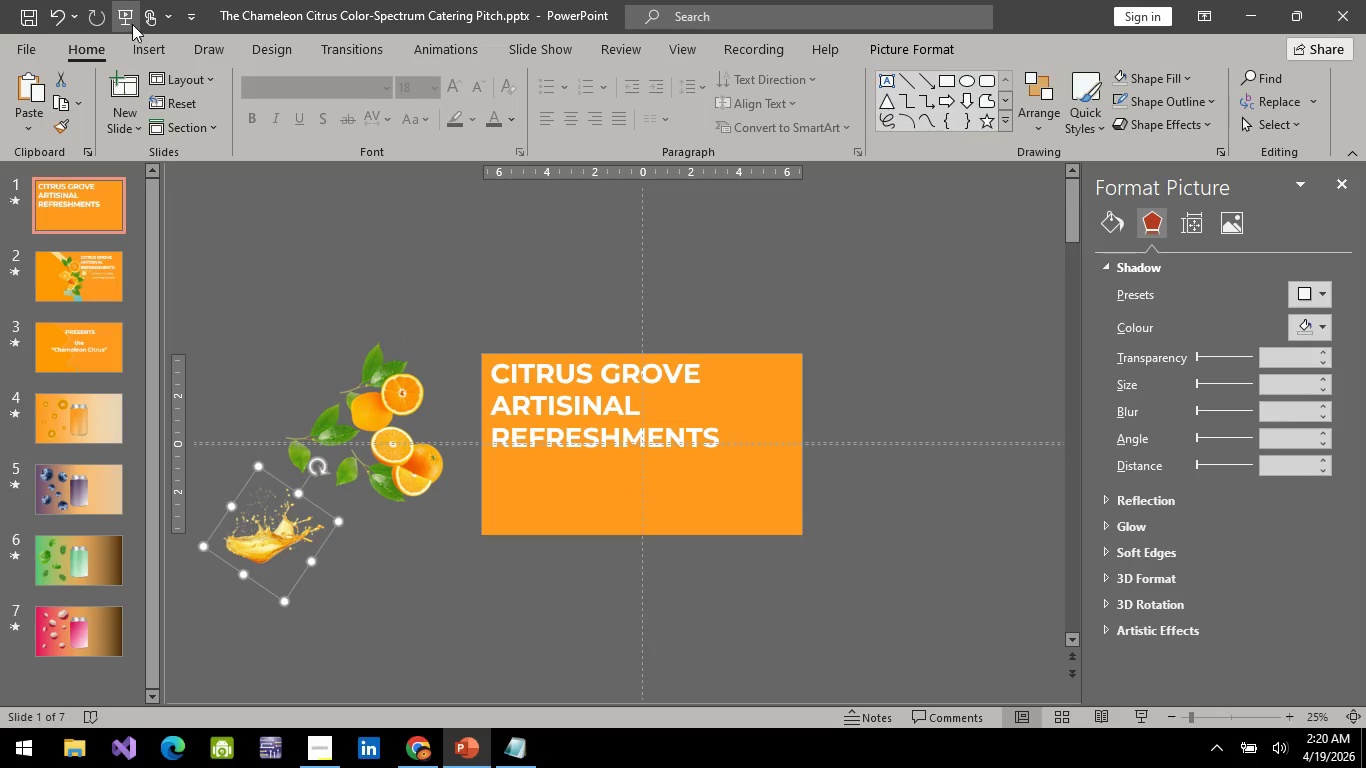 
left_click([131, 24])
 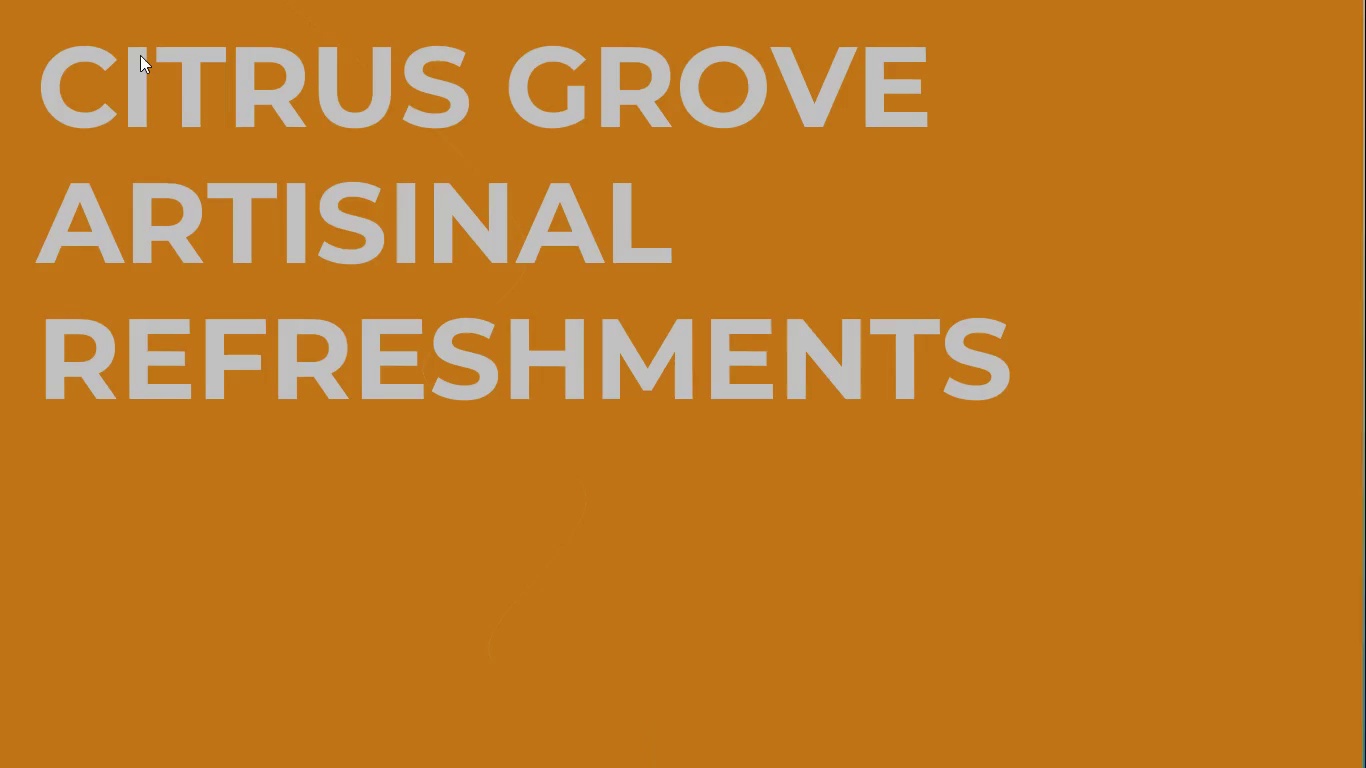 
key(Space)
 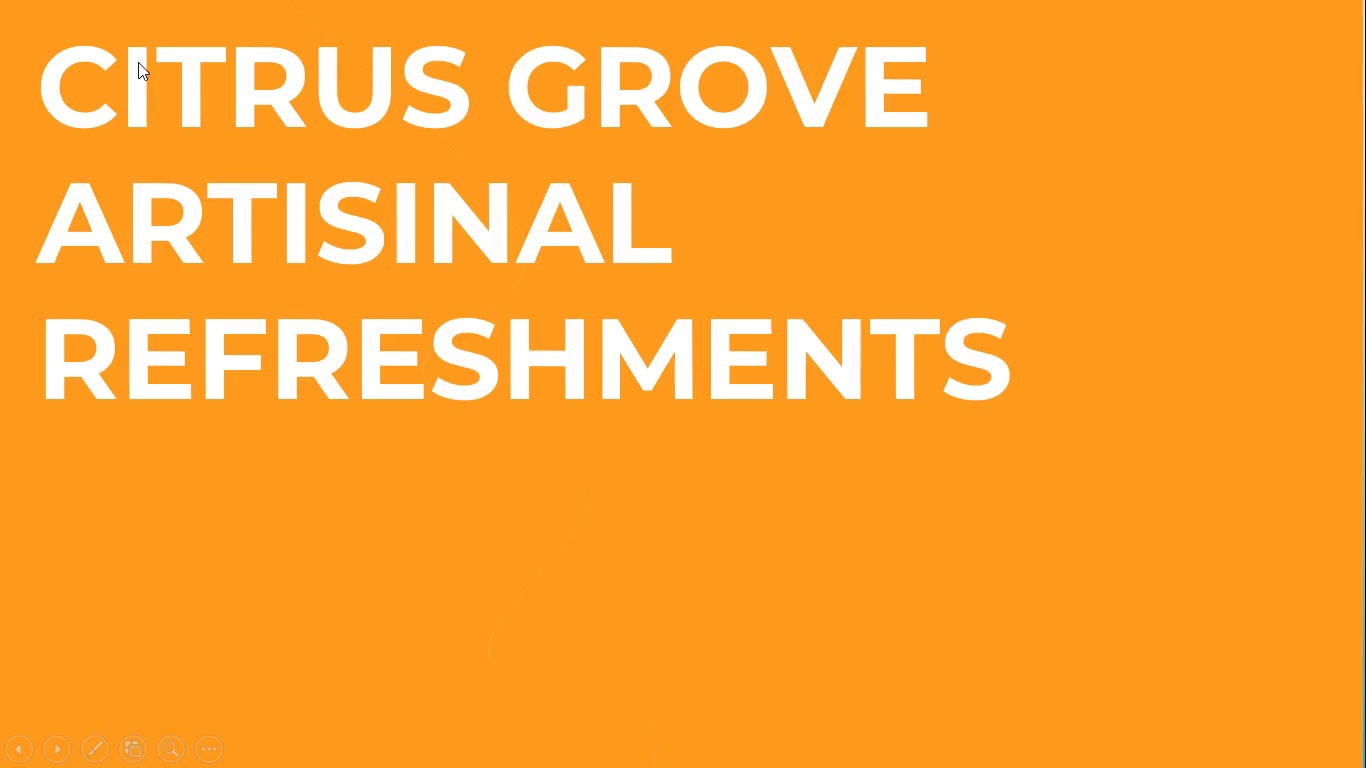 
key(Space)
 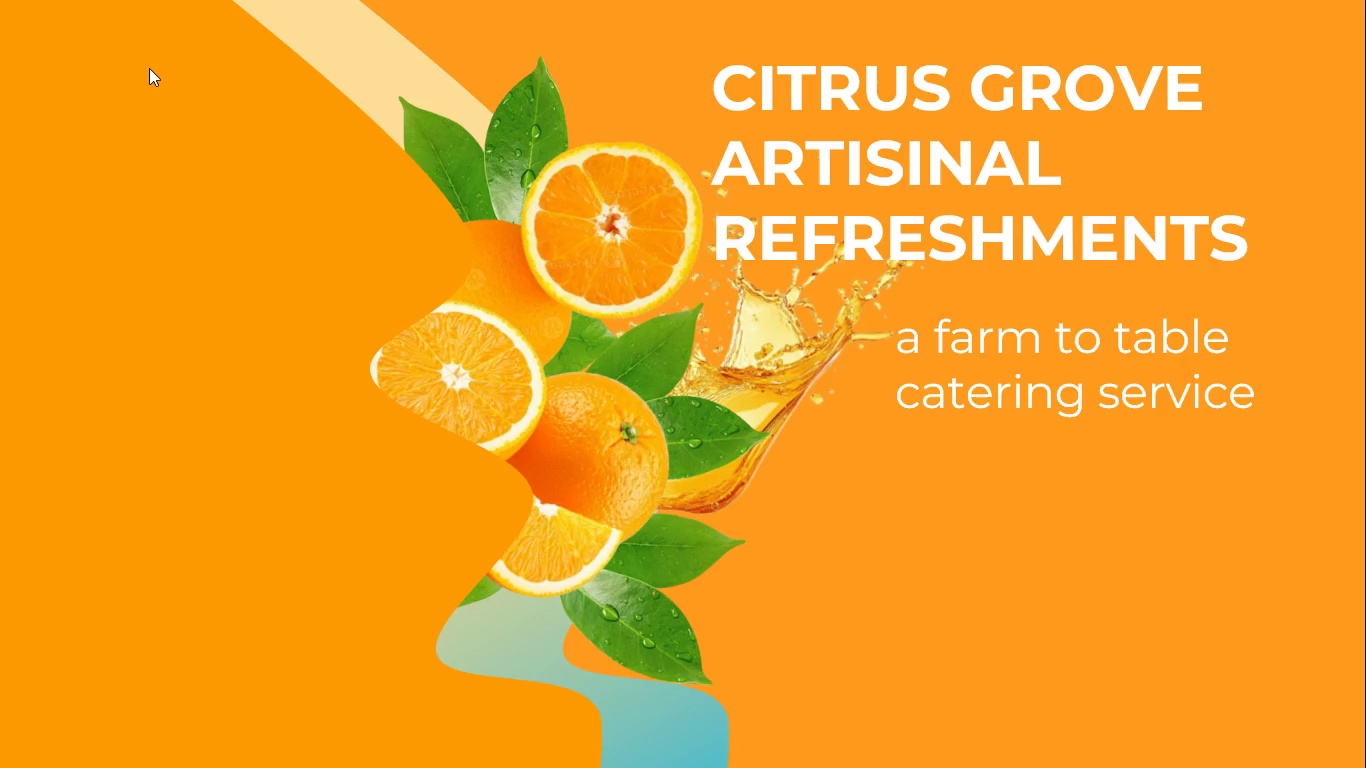 
key(Escape)
 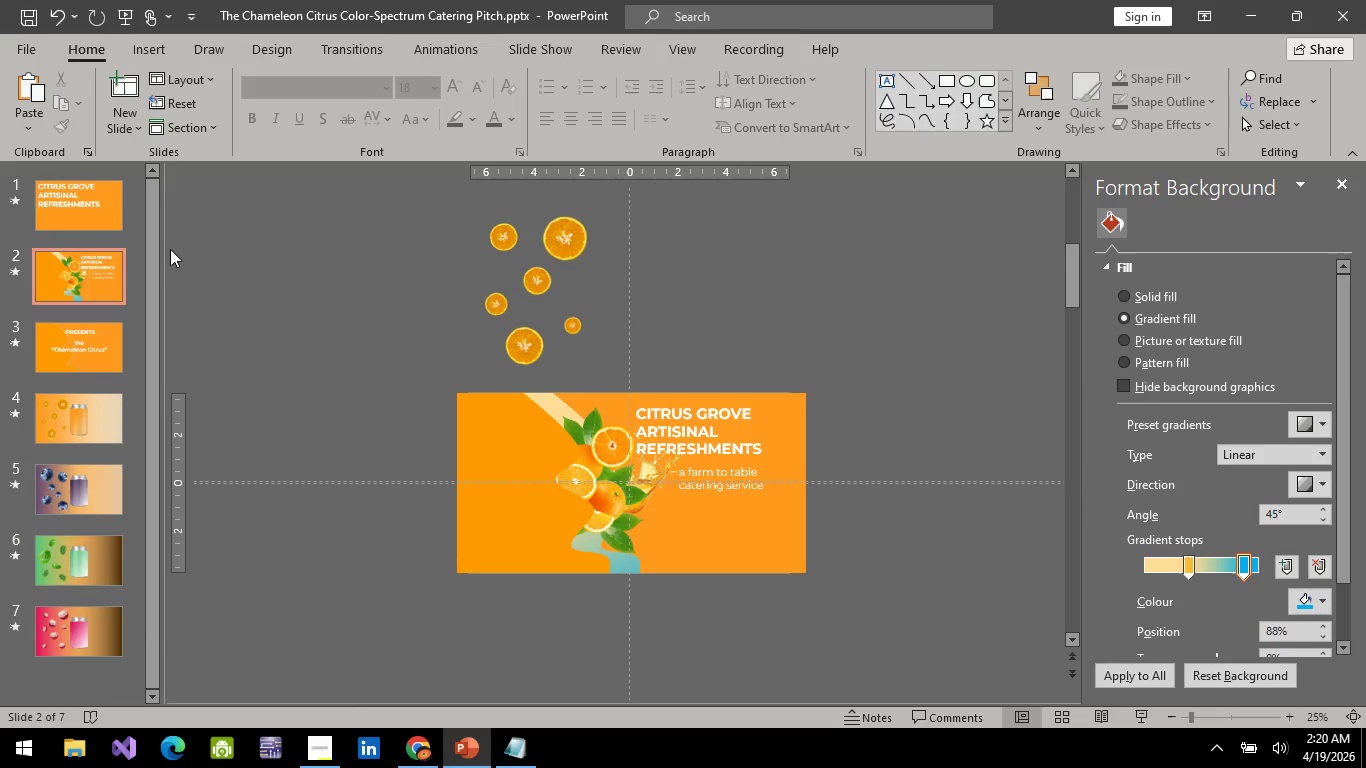 
left_click([100, 301])
 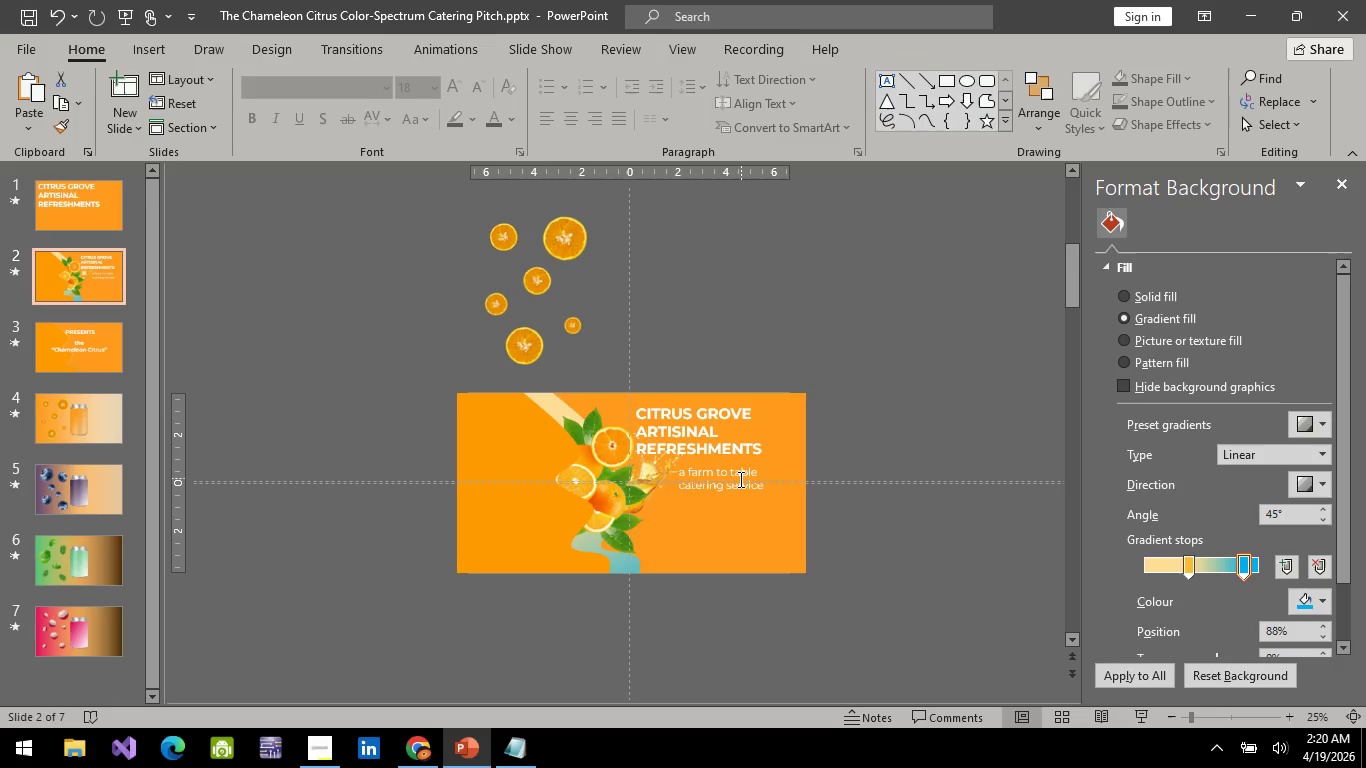 
left_click([739, 480])
 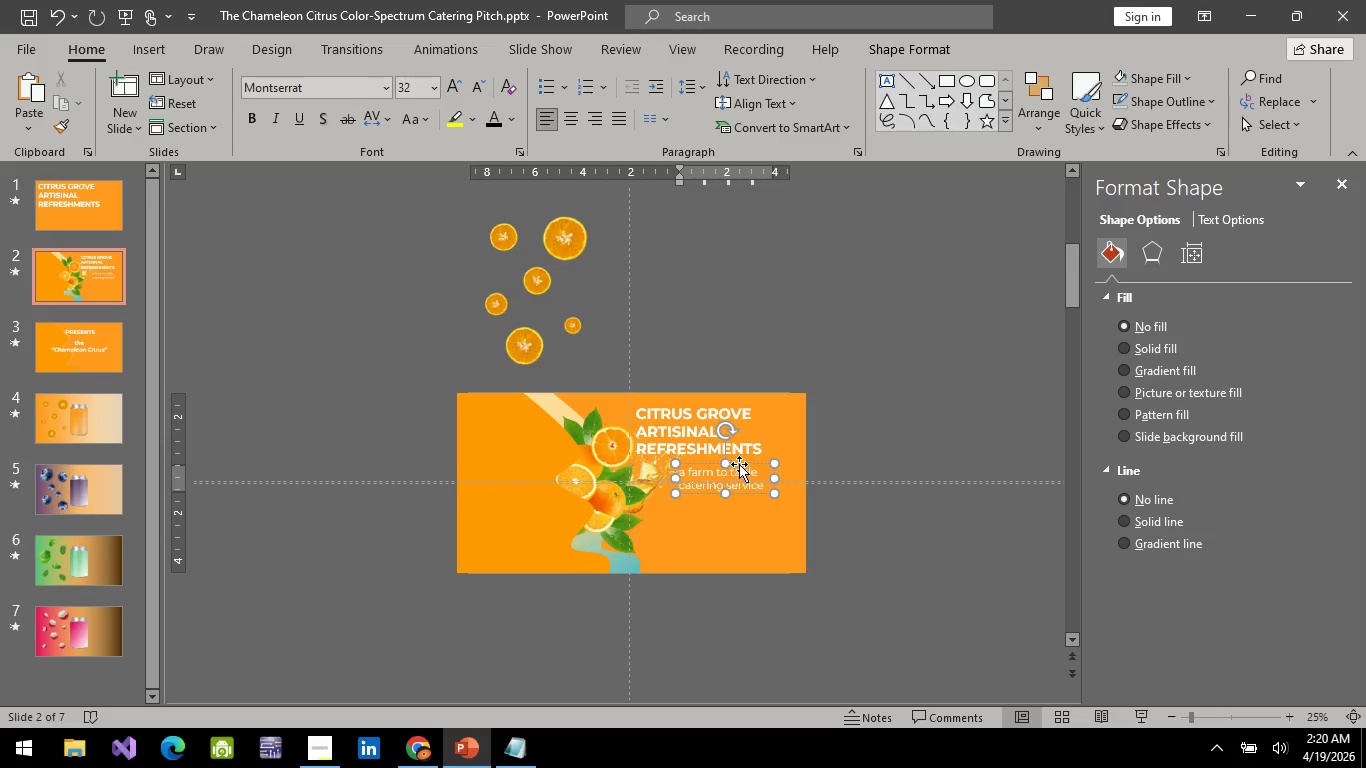 
left_click([739, 464])
 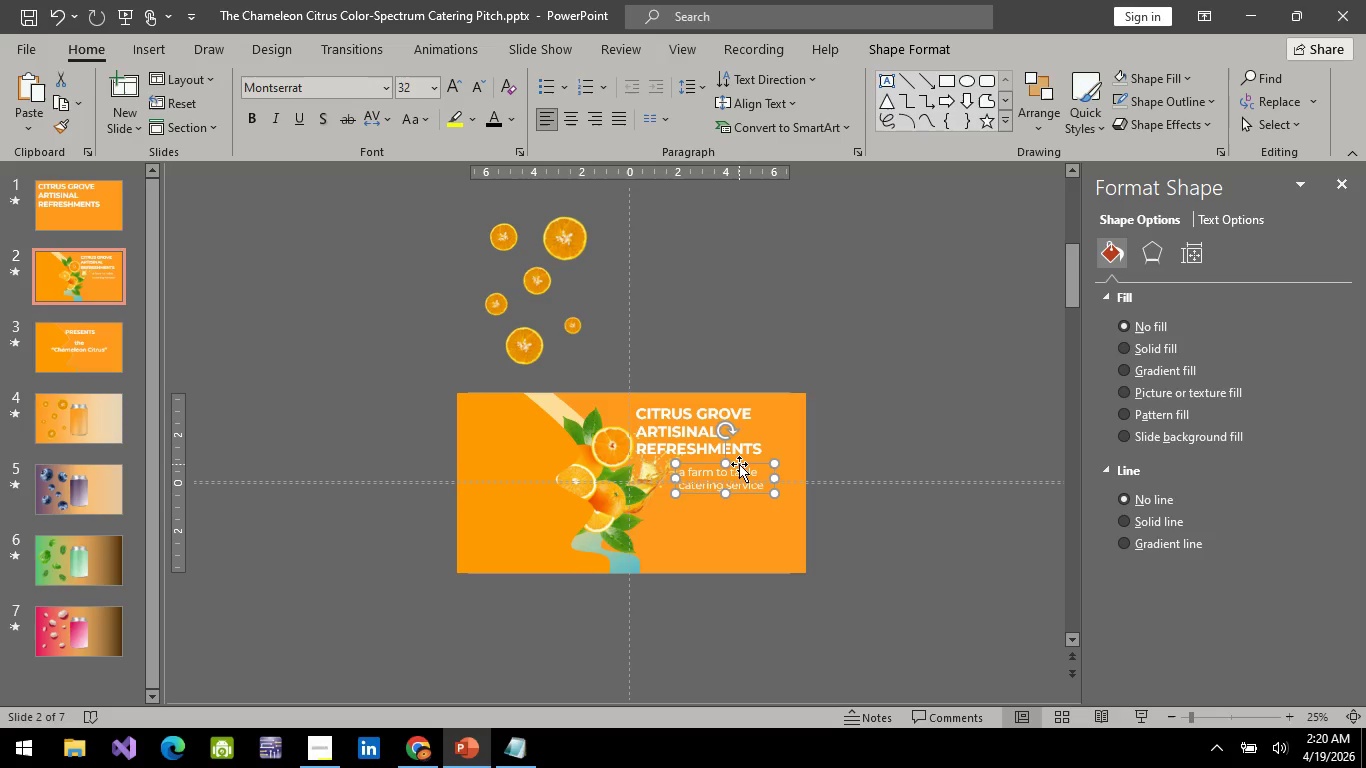 
key(ArrowLeft)
 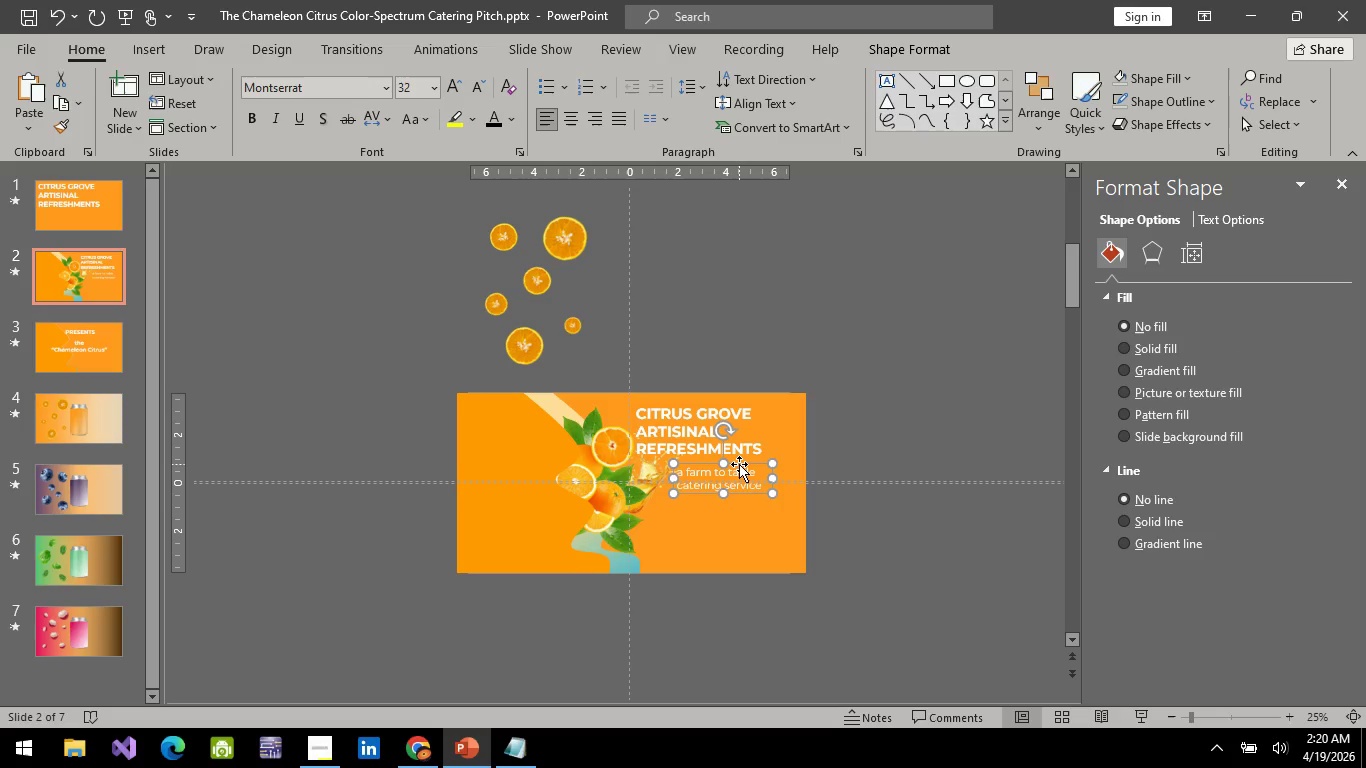 
key(ArrowLeft)
 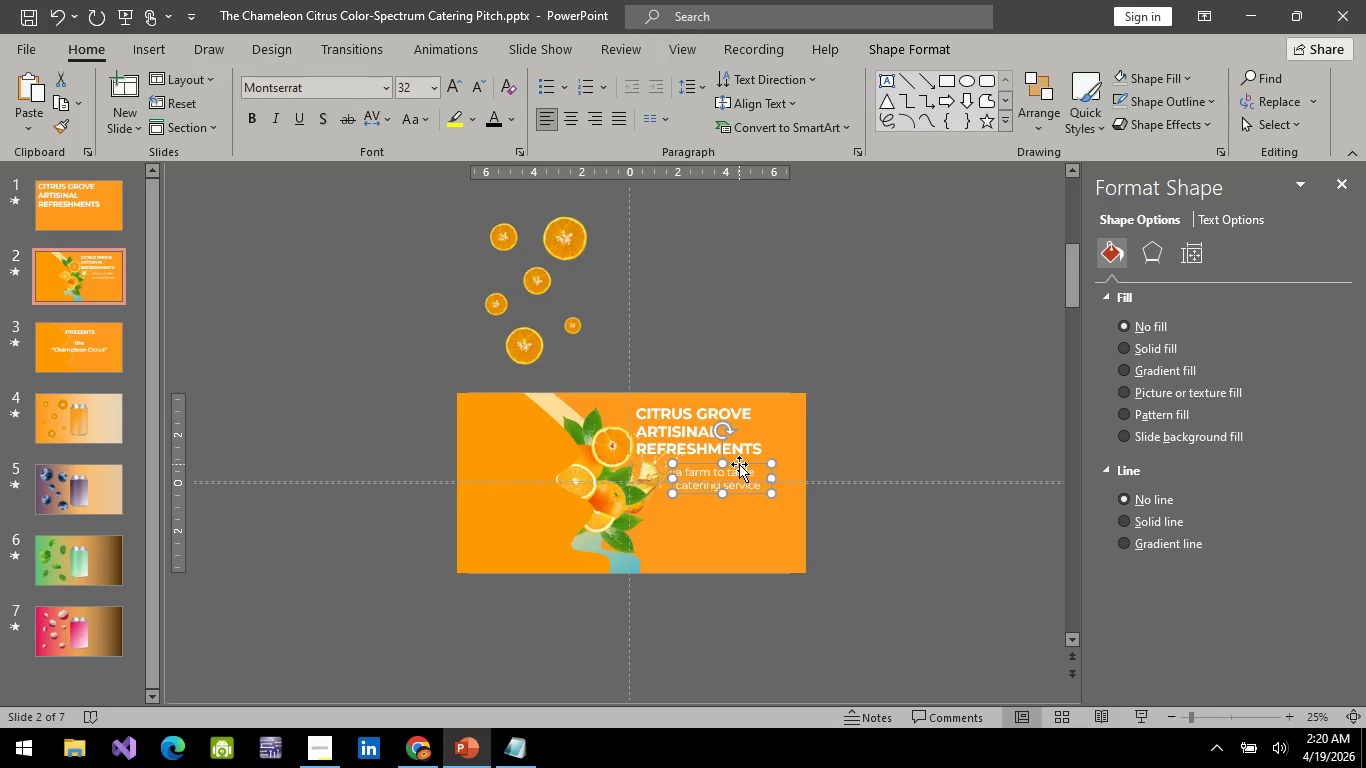 
key(ArrowLeft)
 